 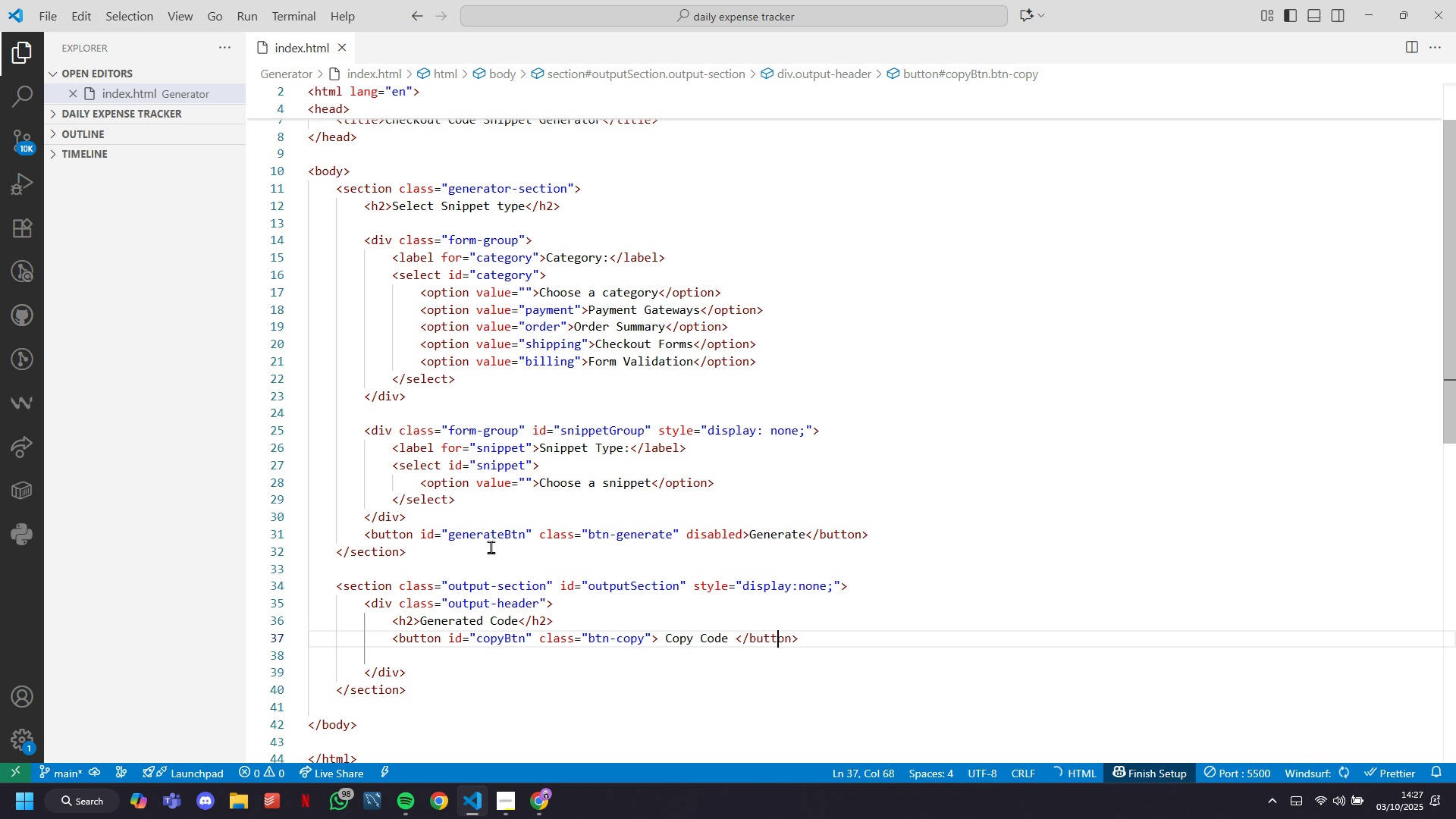 
key(ArrowRight)
 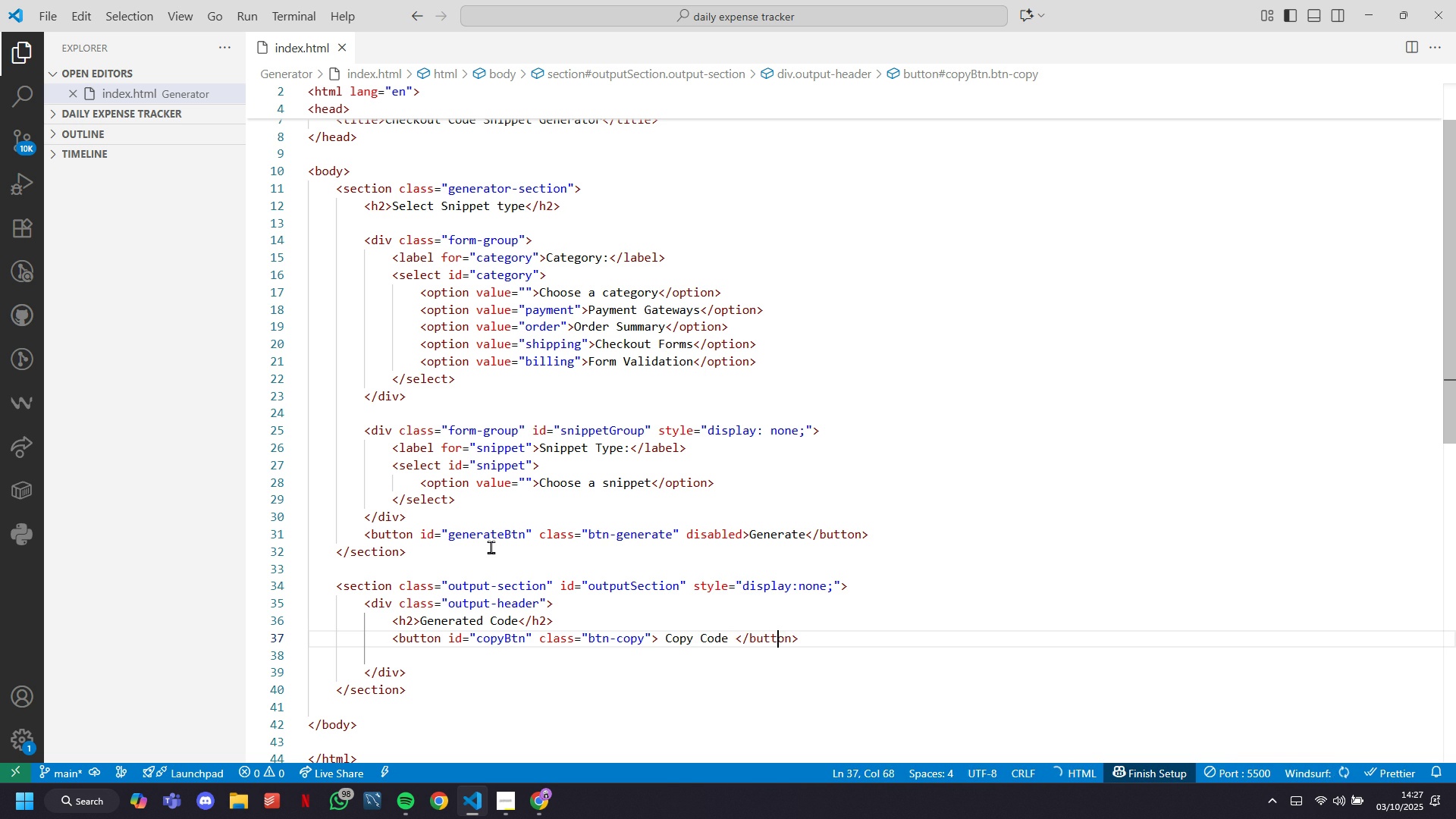 
key(ArrowRight)
 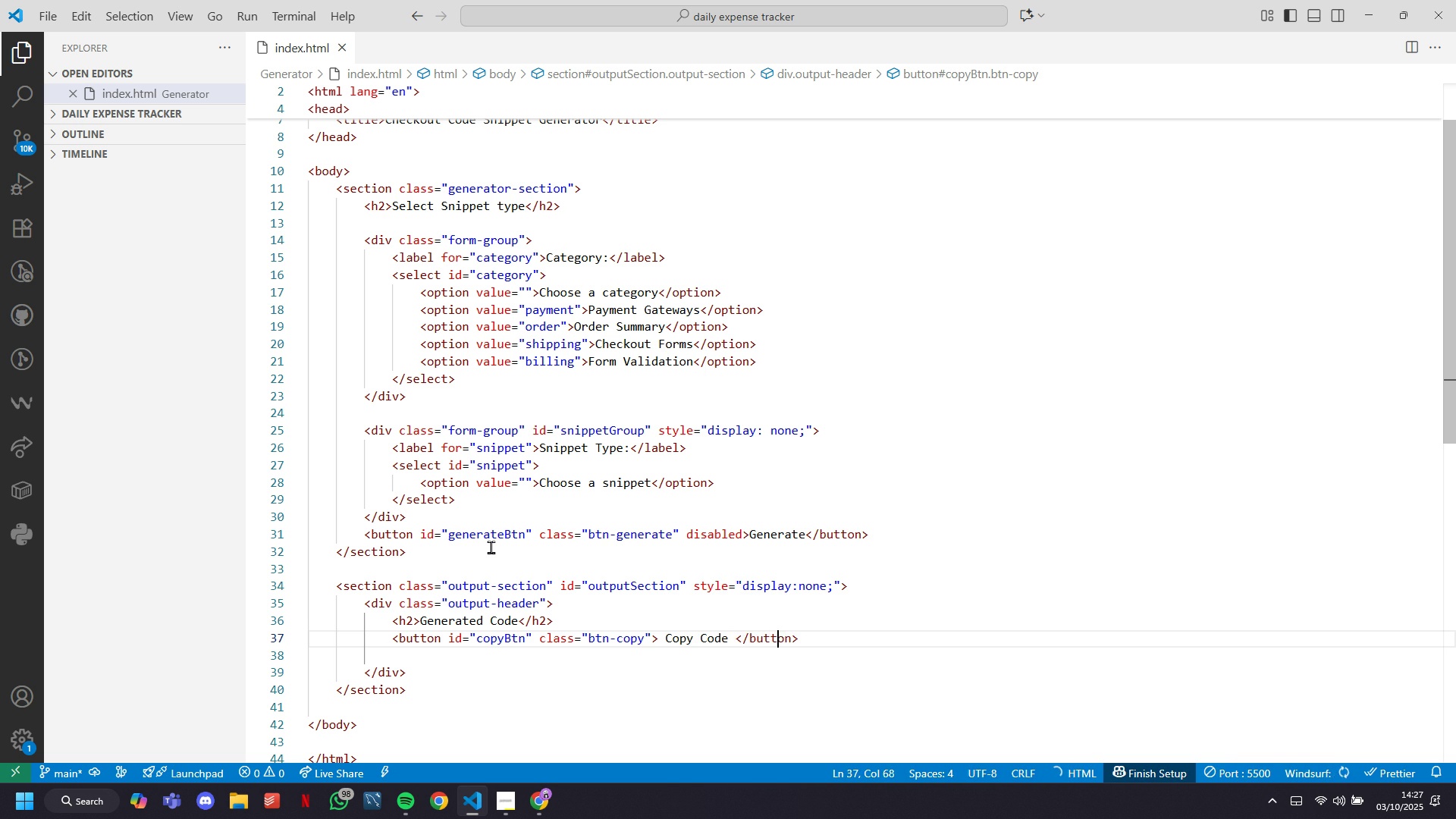 
key(ArrowRight)
 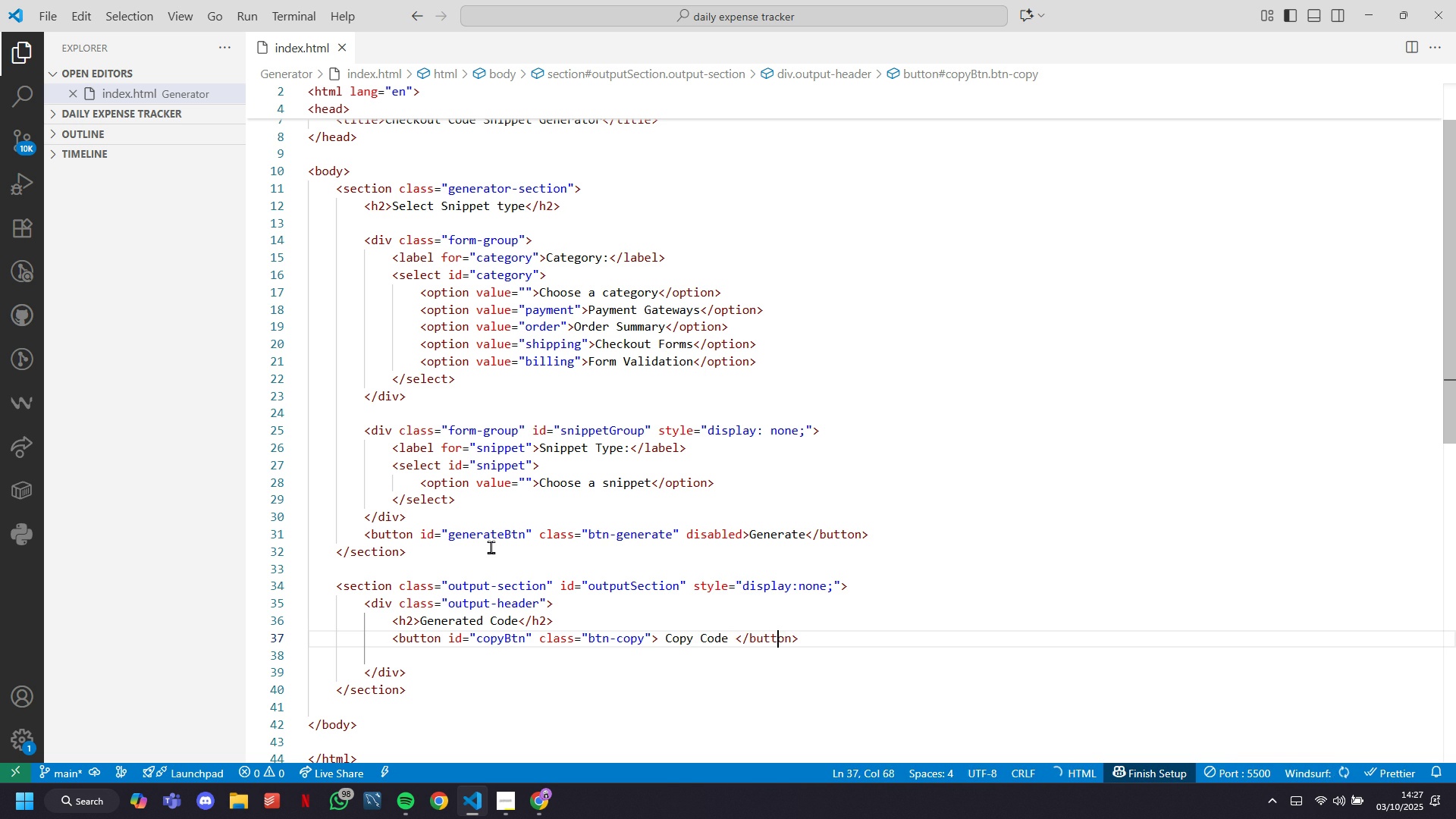 
key(ArrowLeft)
 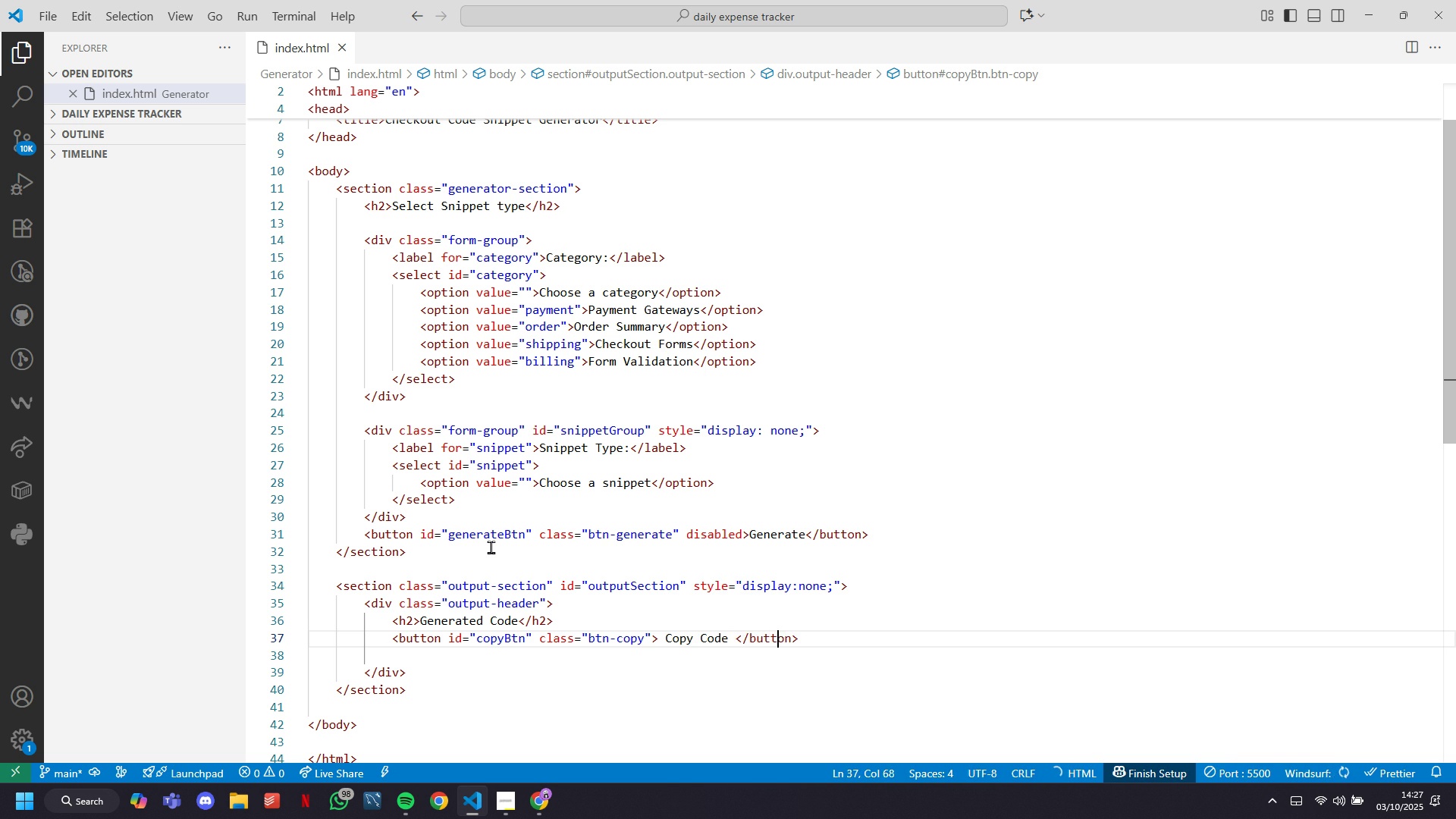 
key(ArrowLeft)
 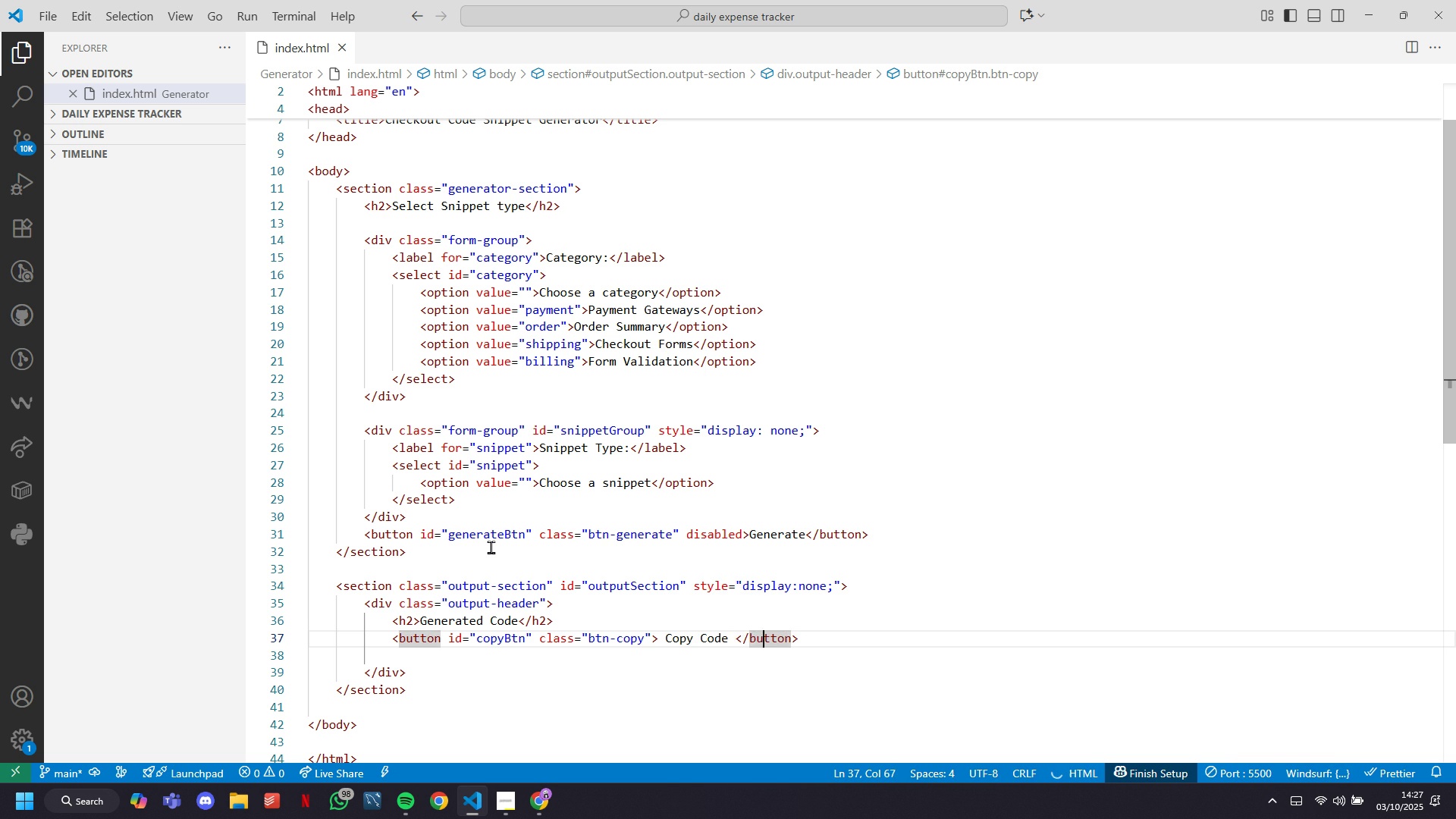 
key(ArrowLeft)
 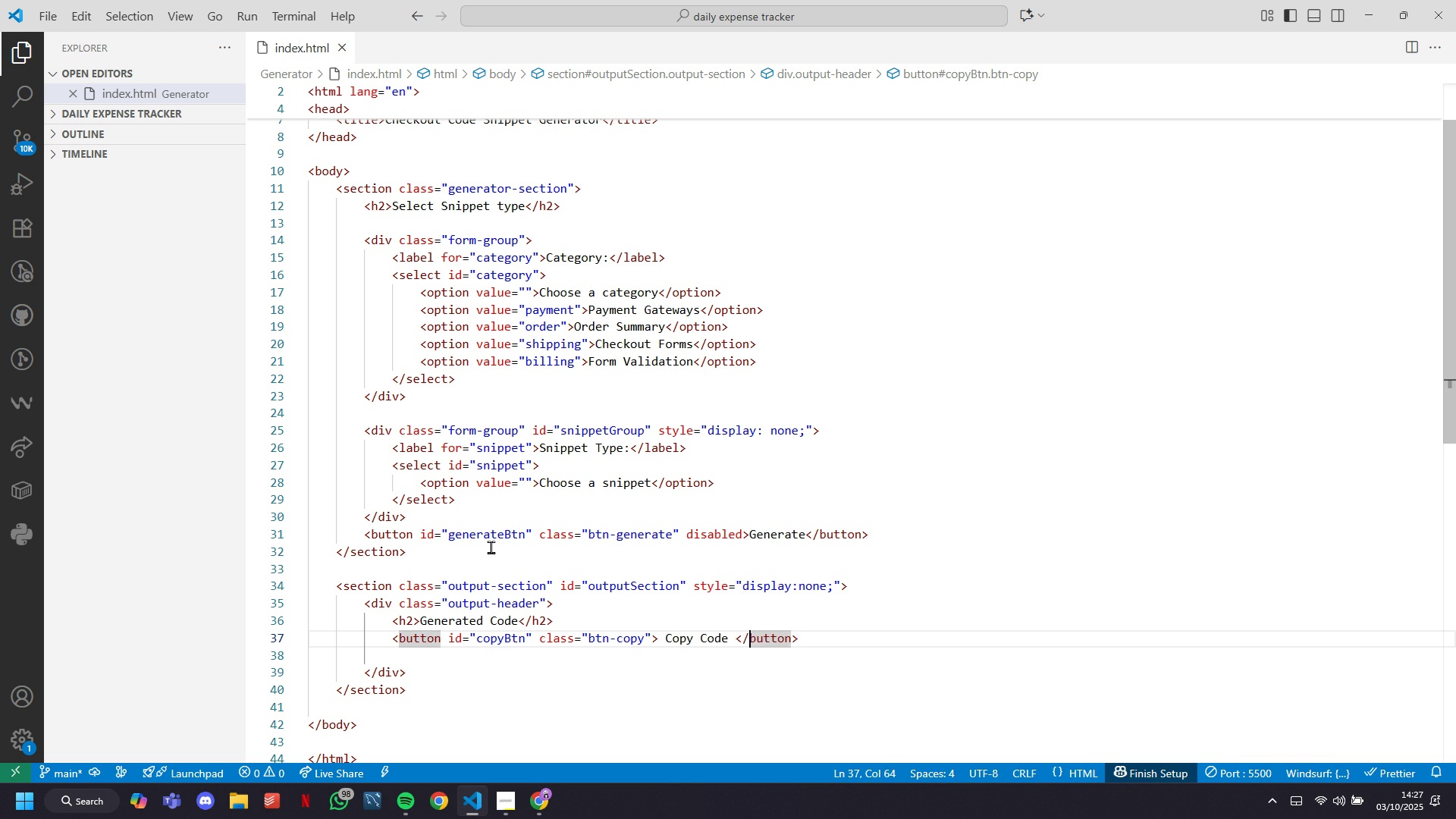 
key(ArrowLeft)
 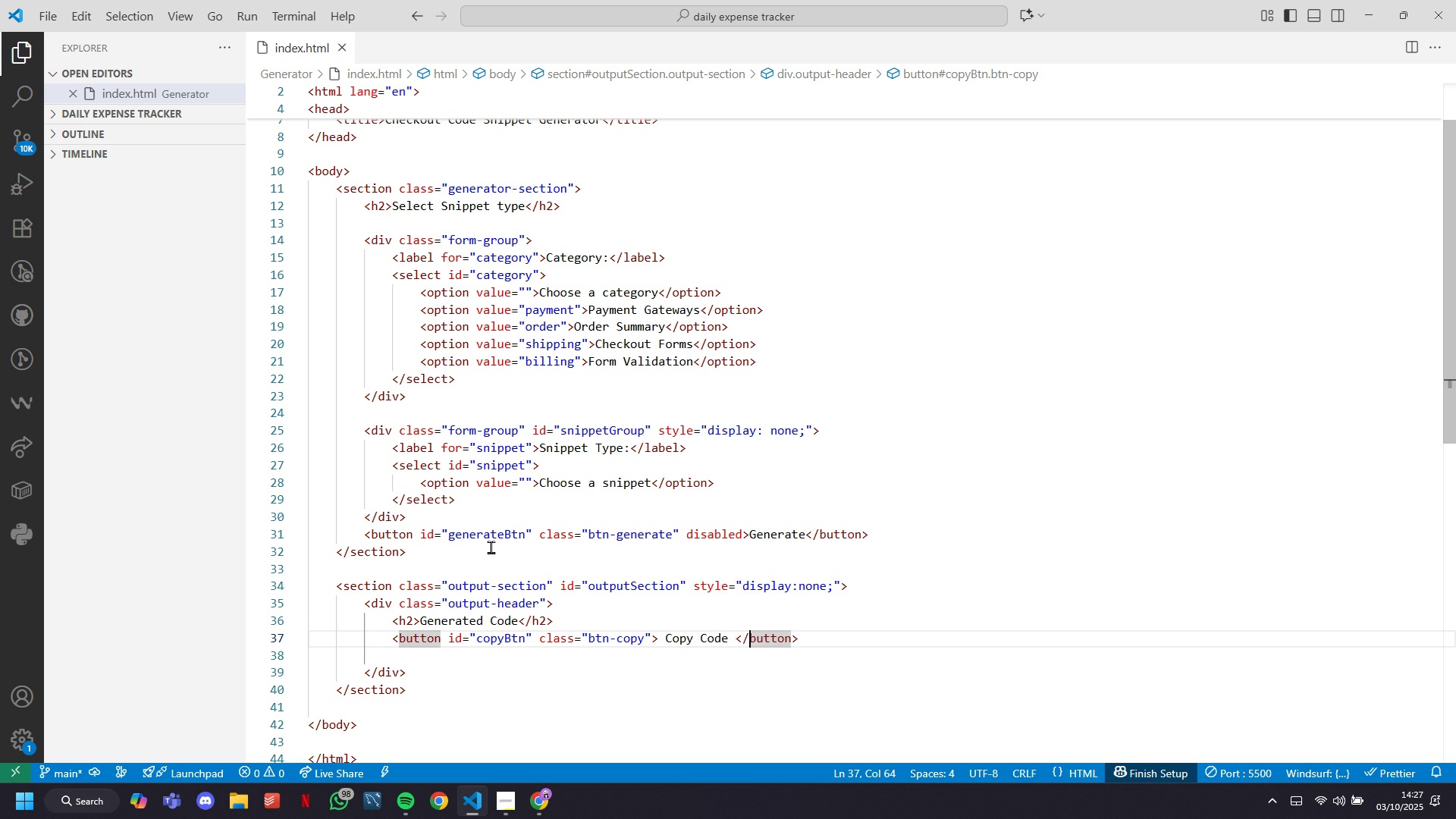 
key(ArrowLeft)
 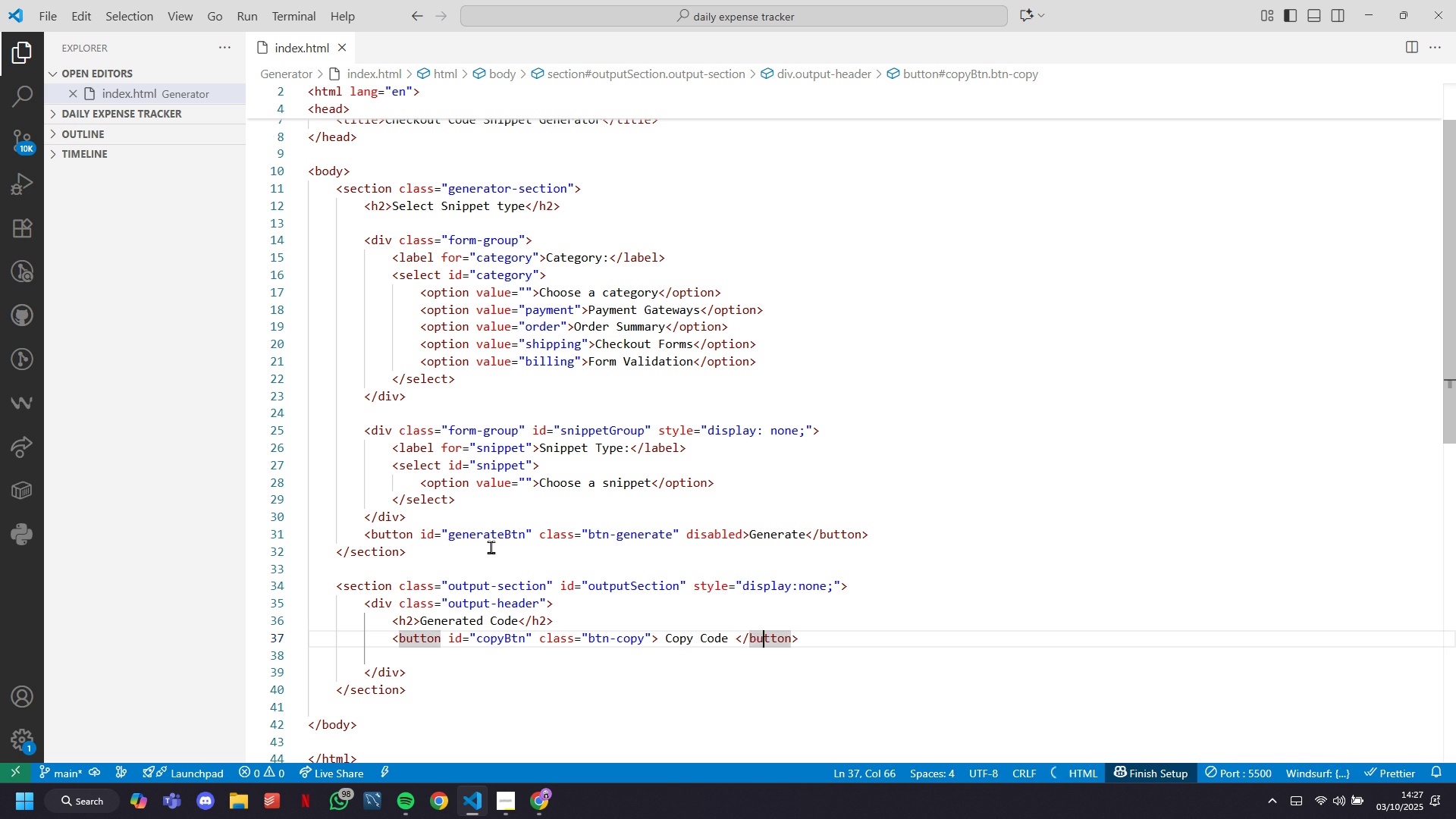 
key(ArrowLeft)
 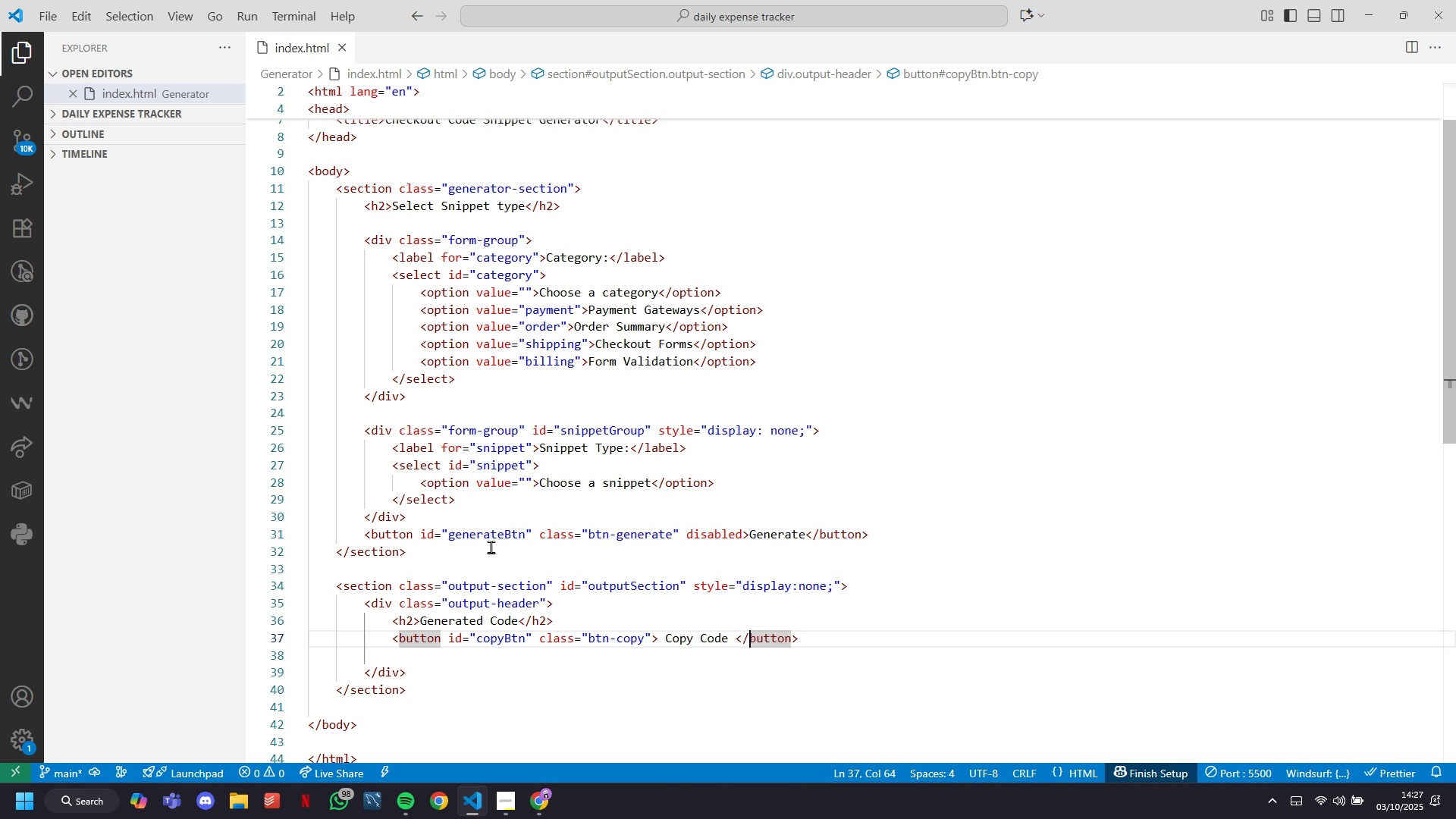 
key(ArrowLeft)
 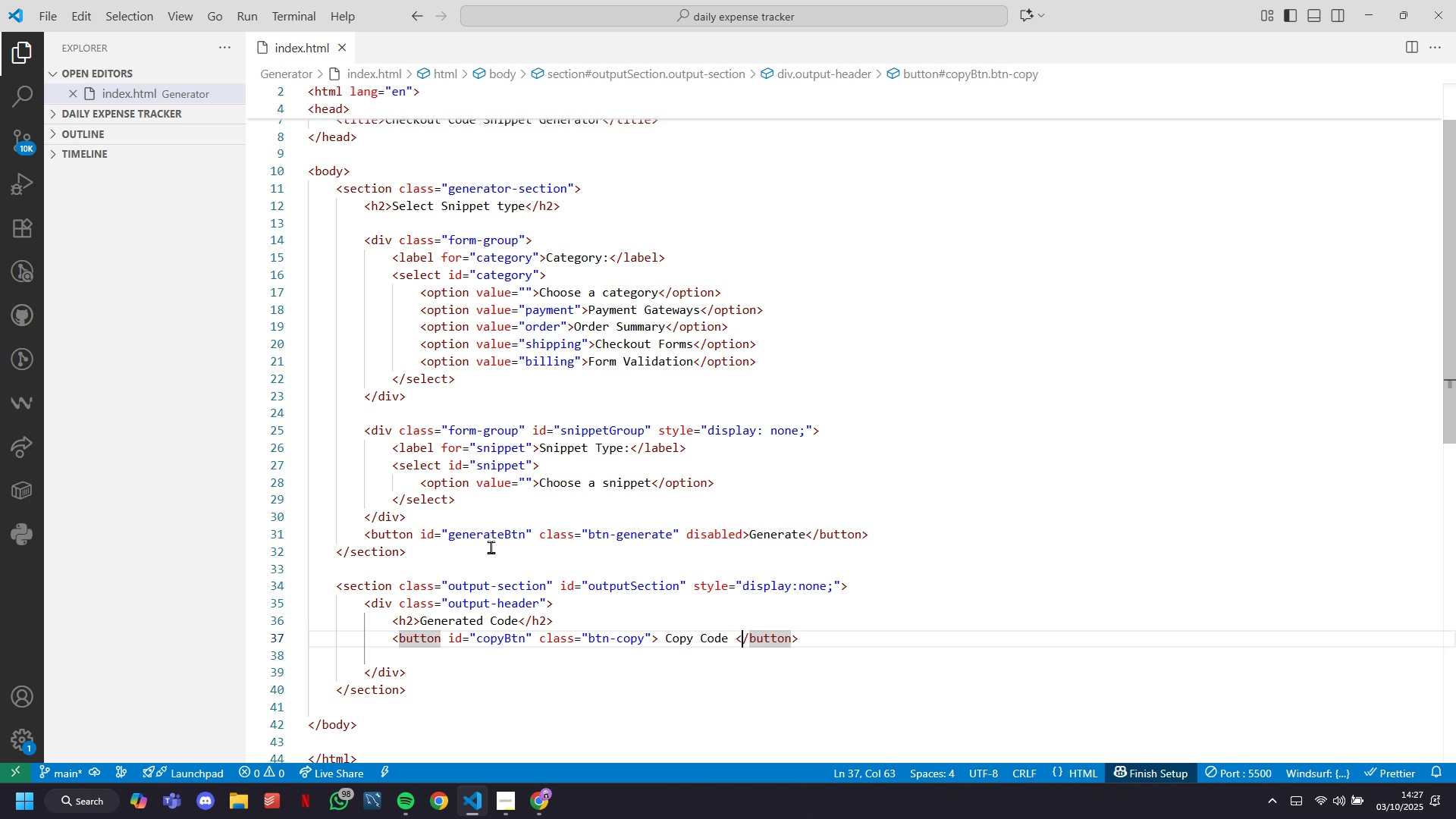 
key(ArrowLeft)
 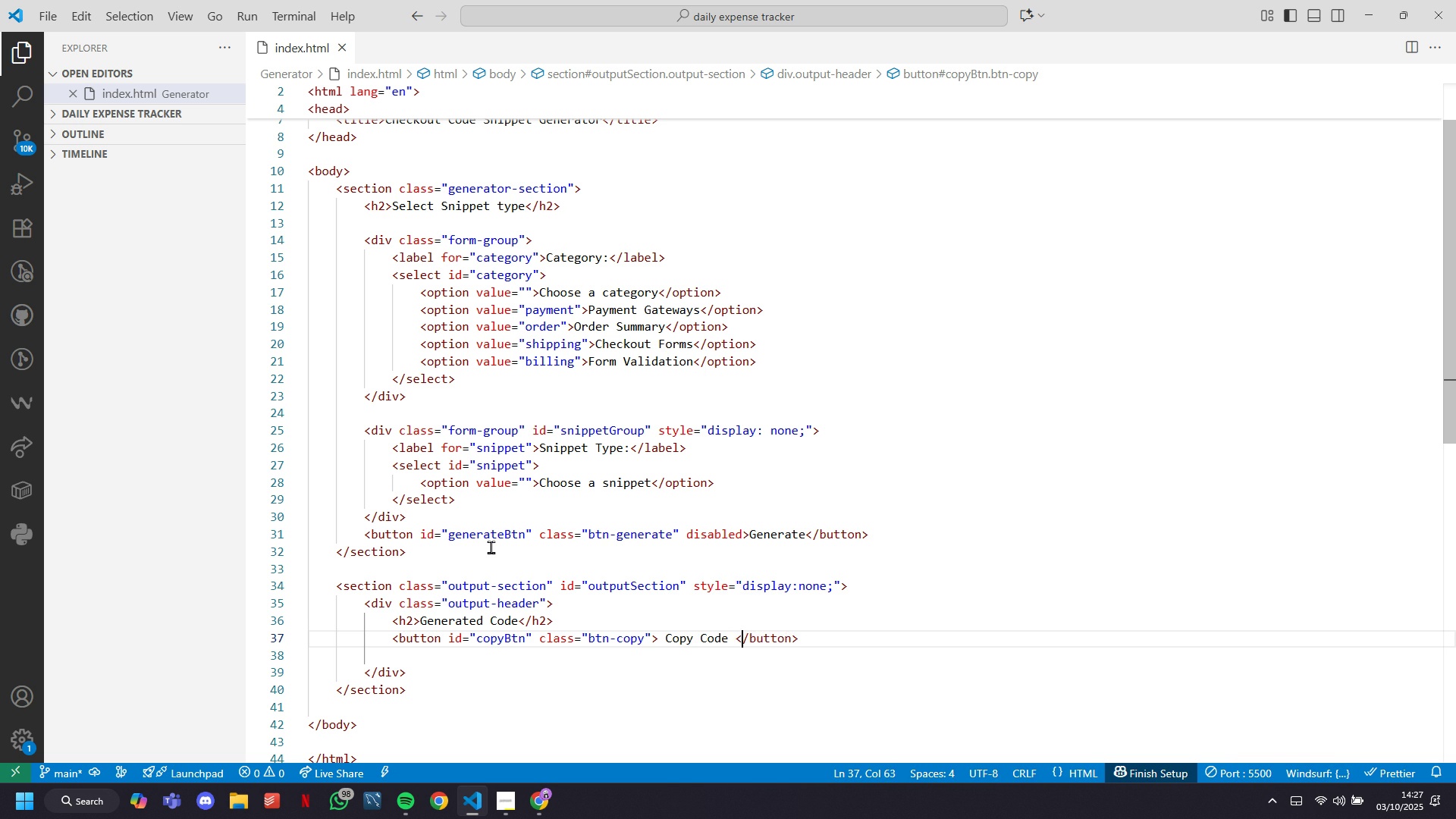 
key(ArrowLeft)
 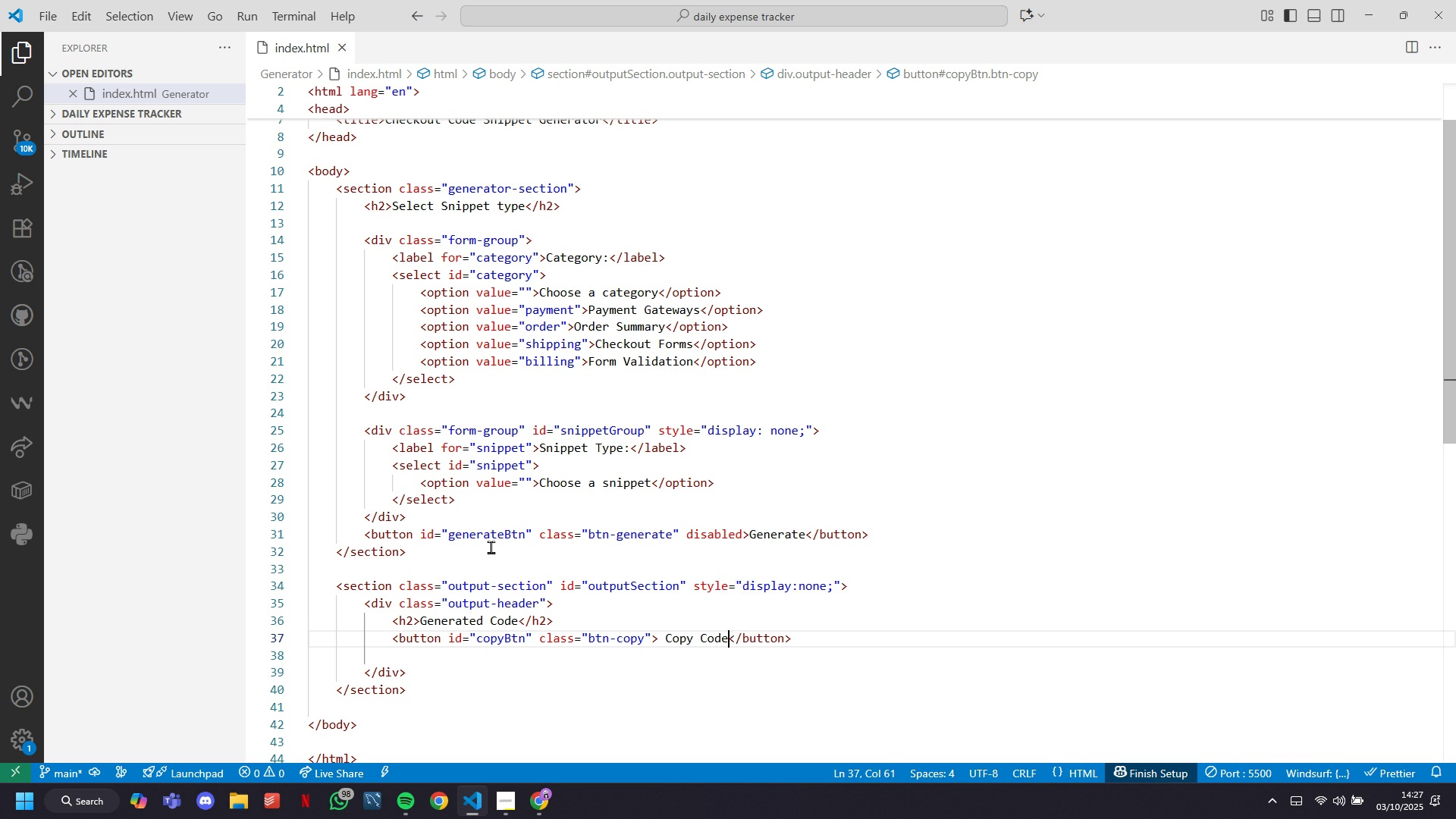 
key(Backspace)
 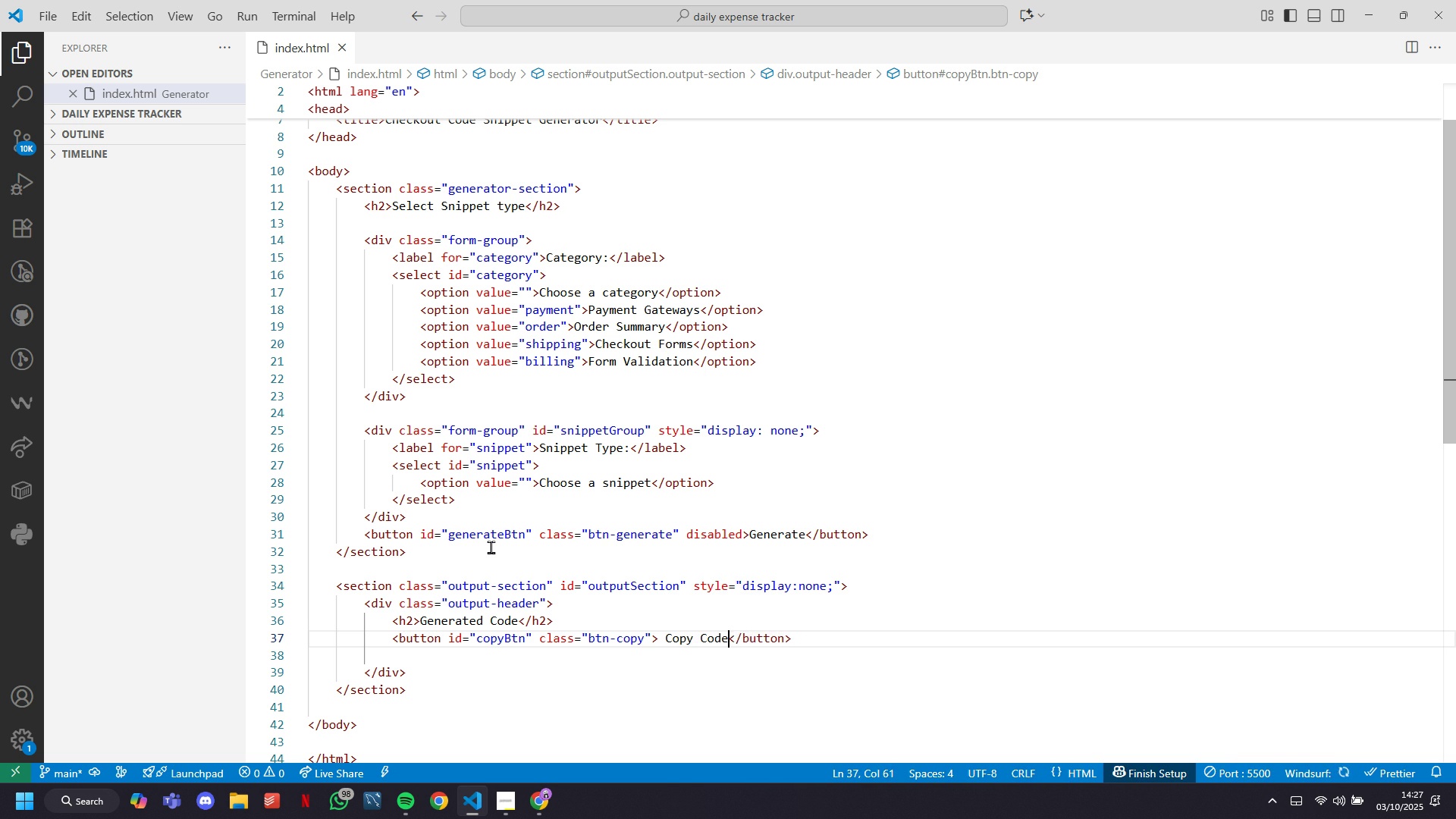 
key(ArrowRight)
 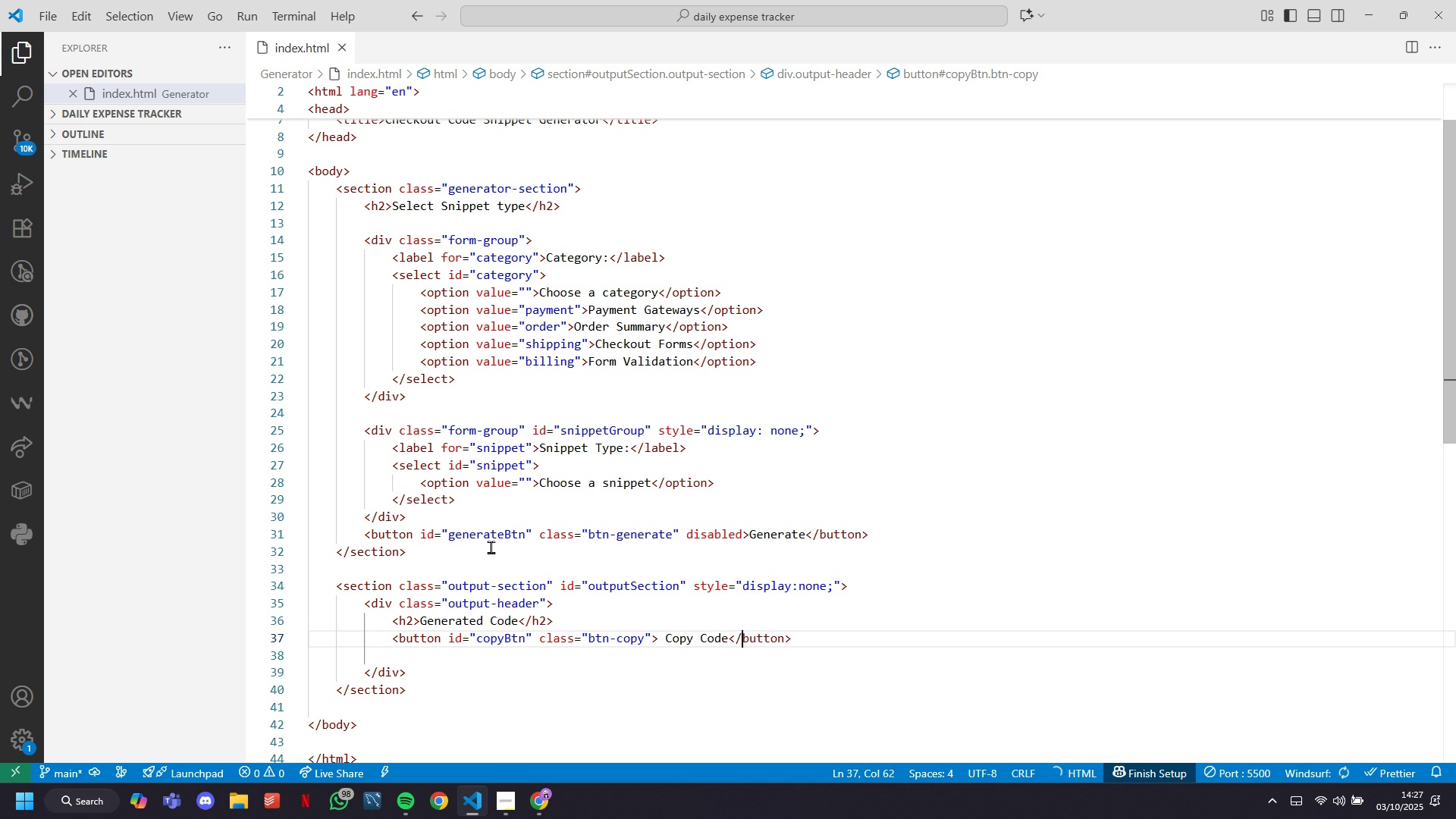 
key(ArrowRight)
 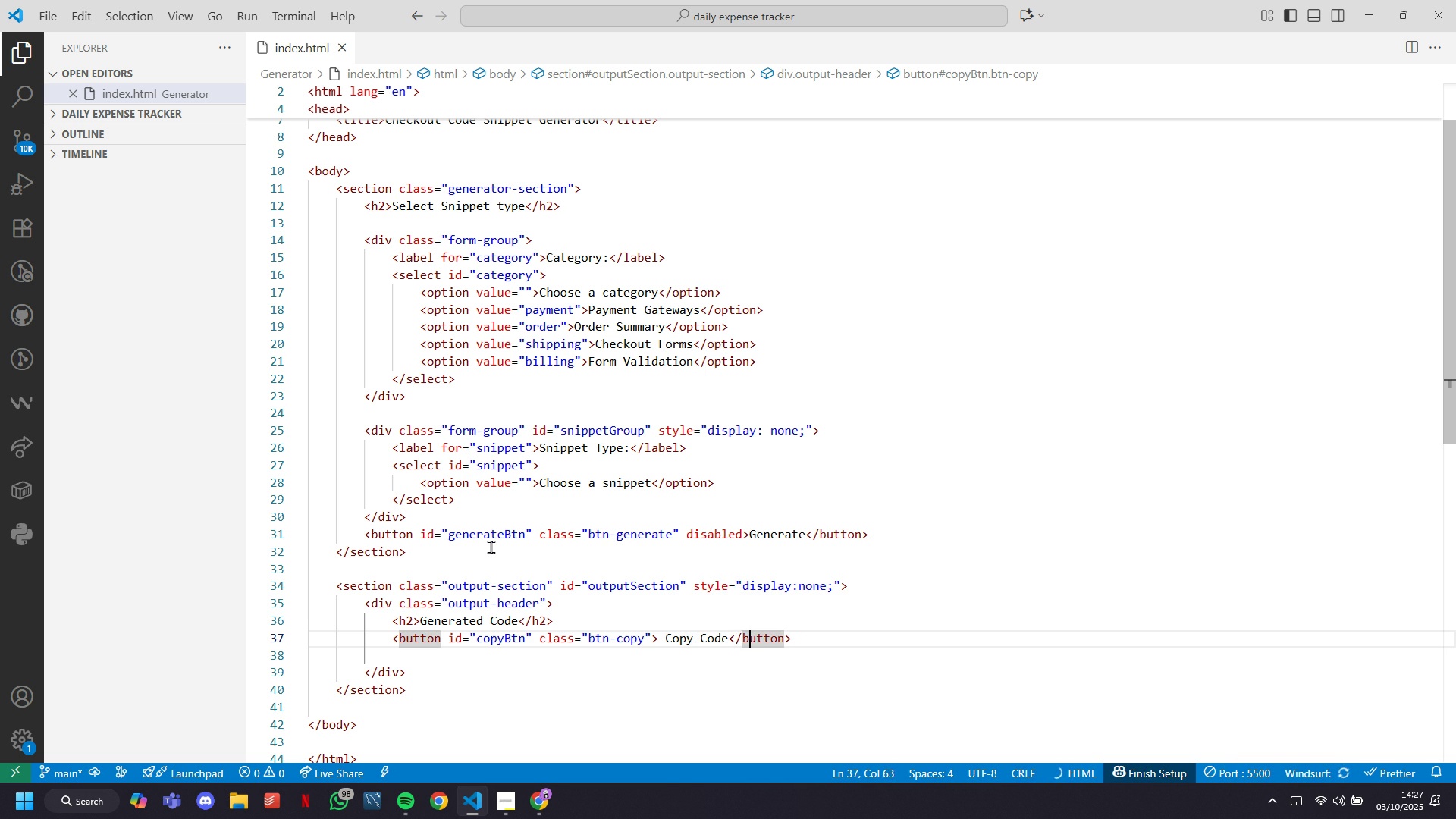 
key(ArrowRight)
 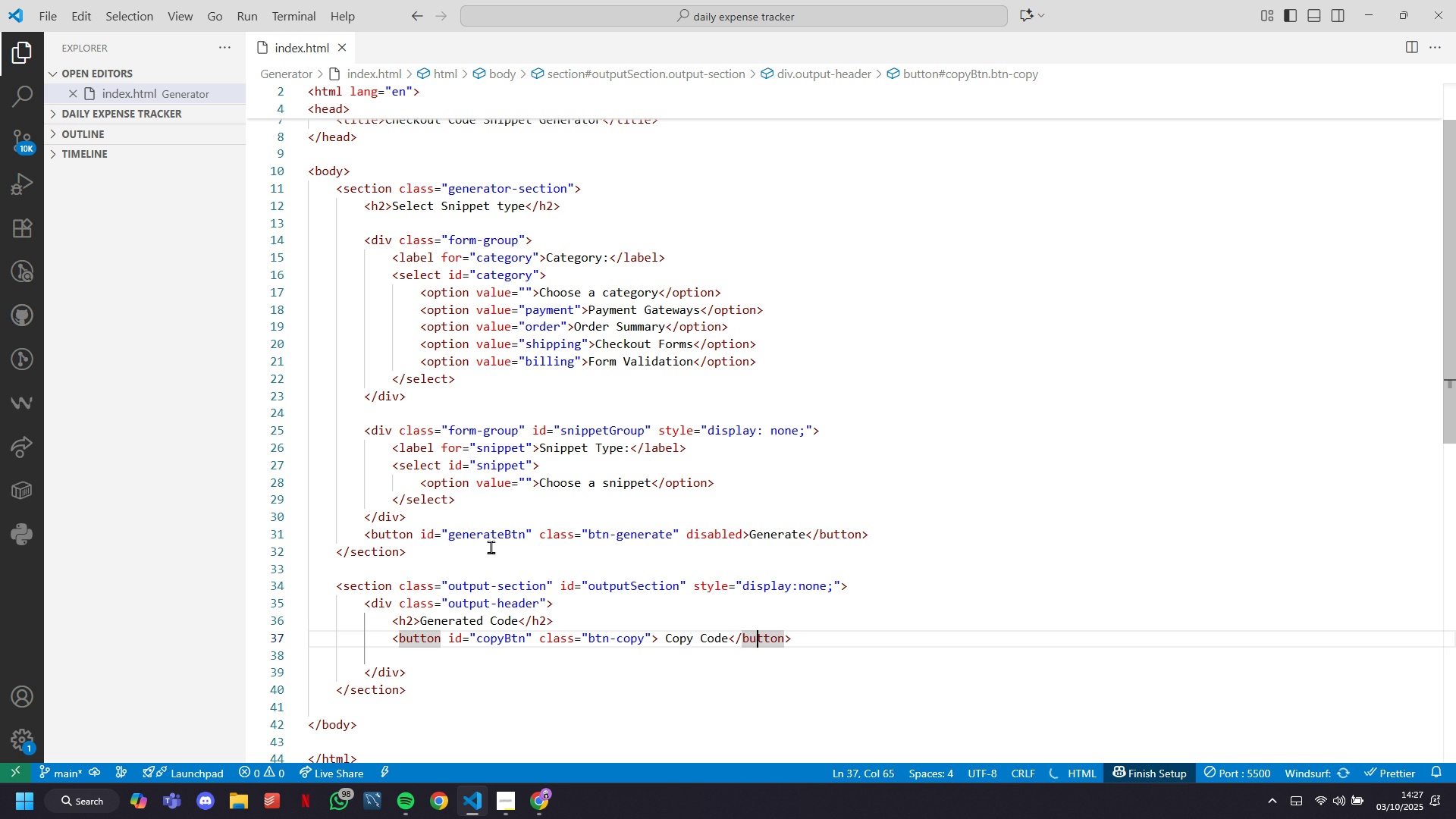 
key(ArrowRight)
 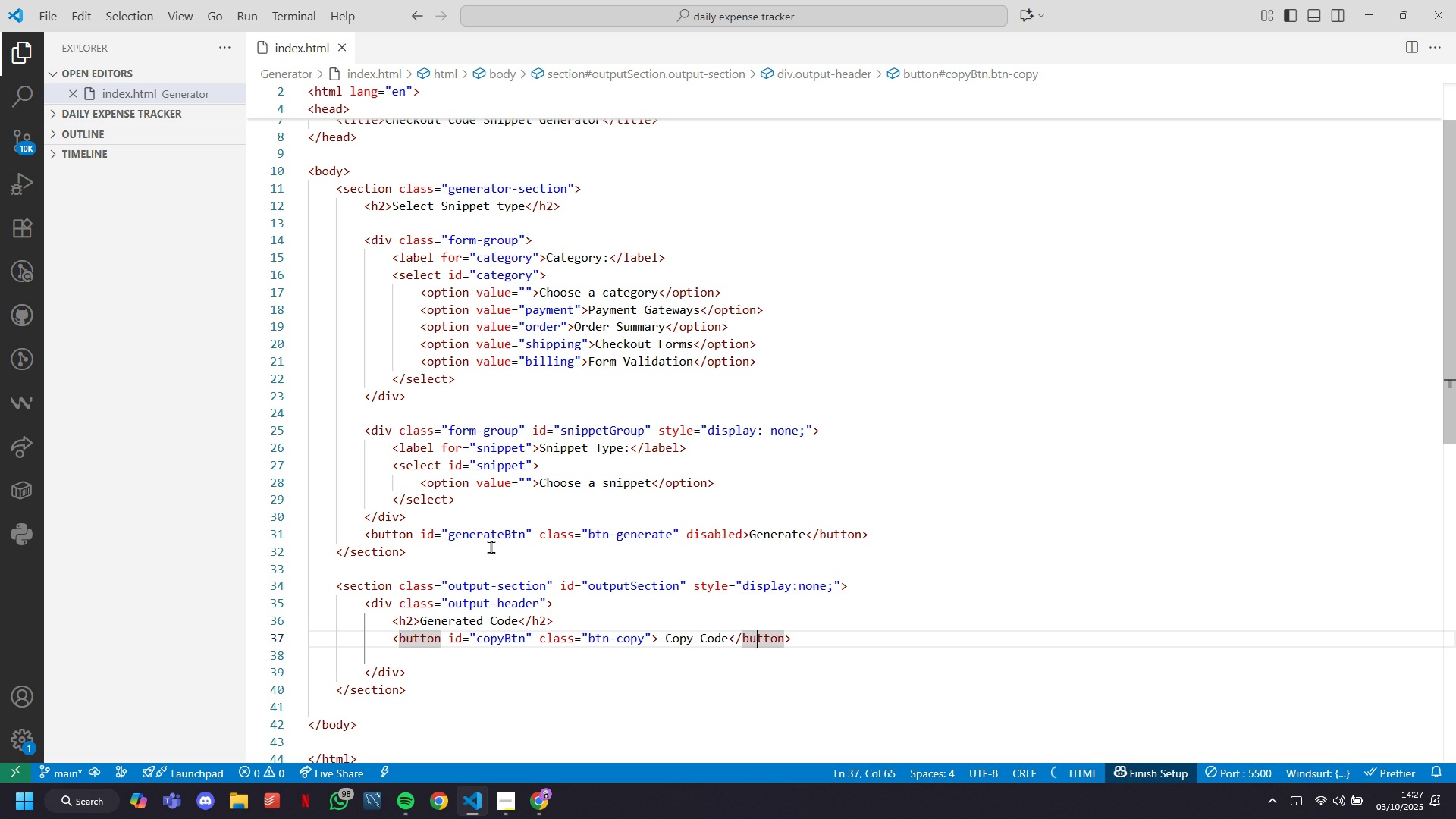 
key(ArrowRight)
 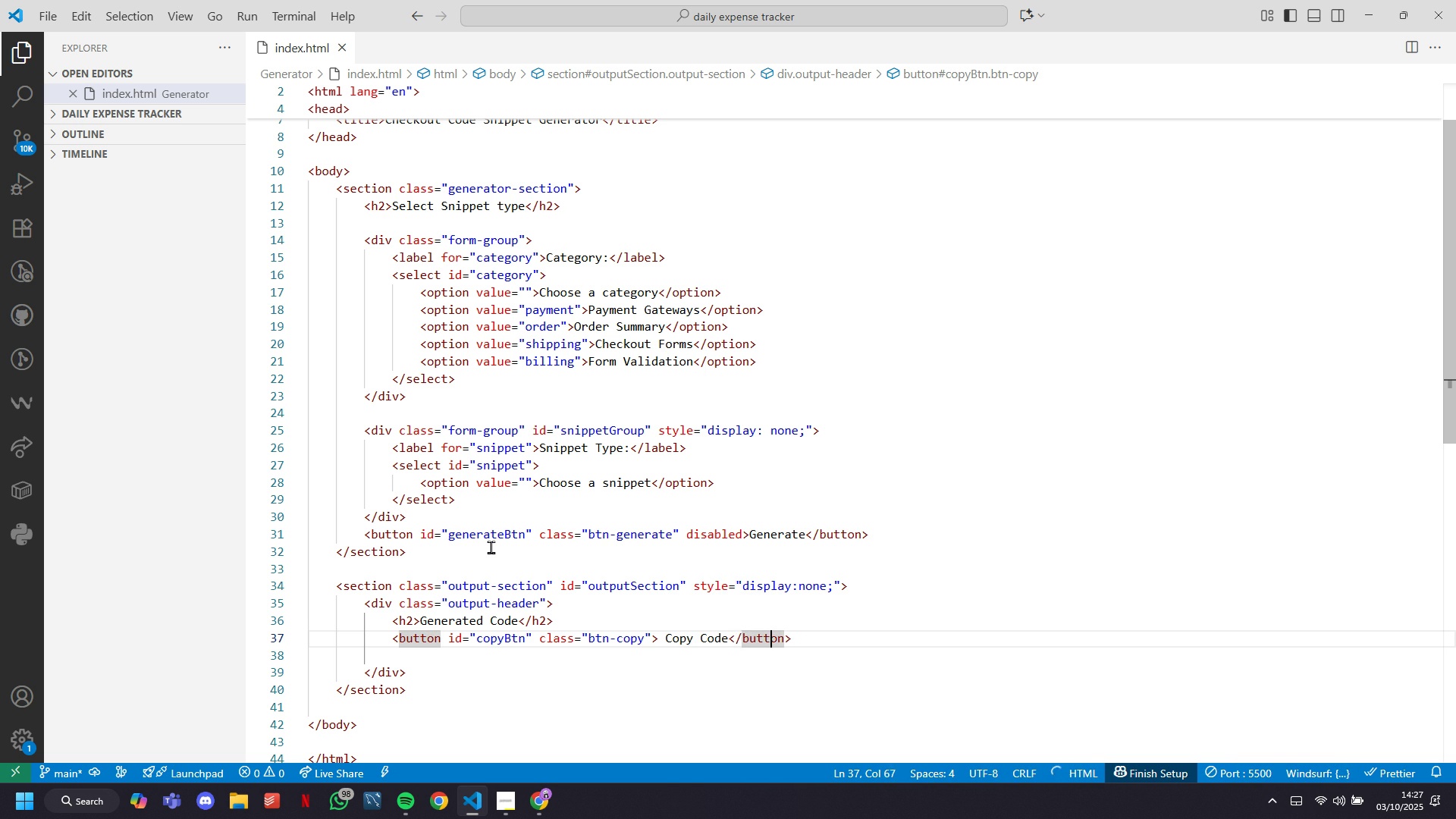 
key(ArrowRight)
 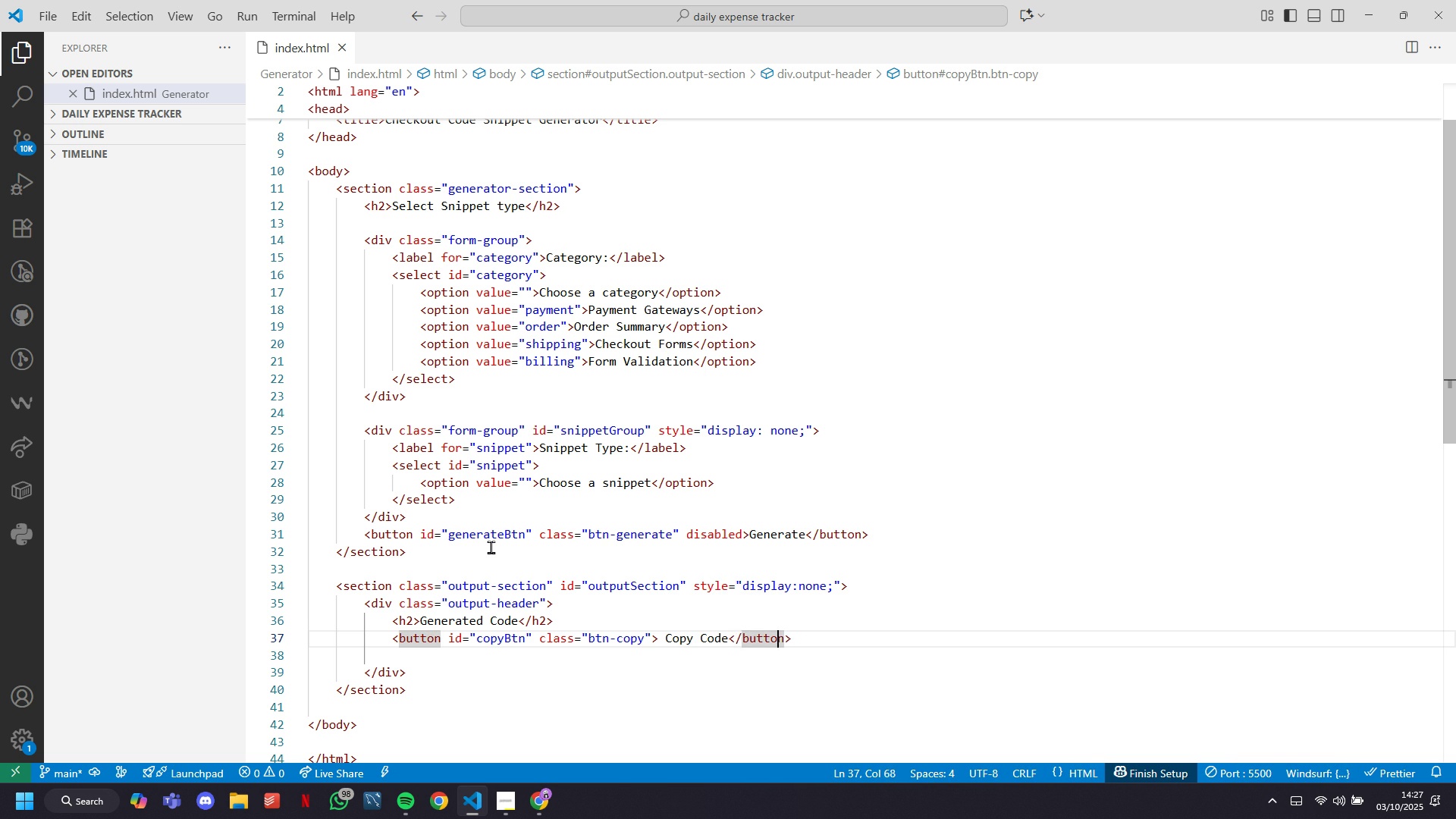 
key(ArrowRight)
 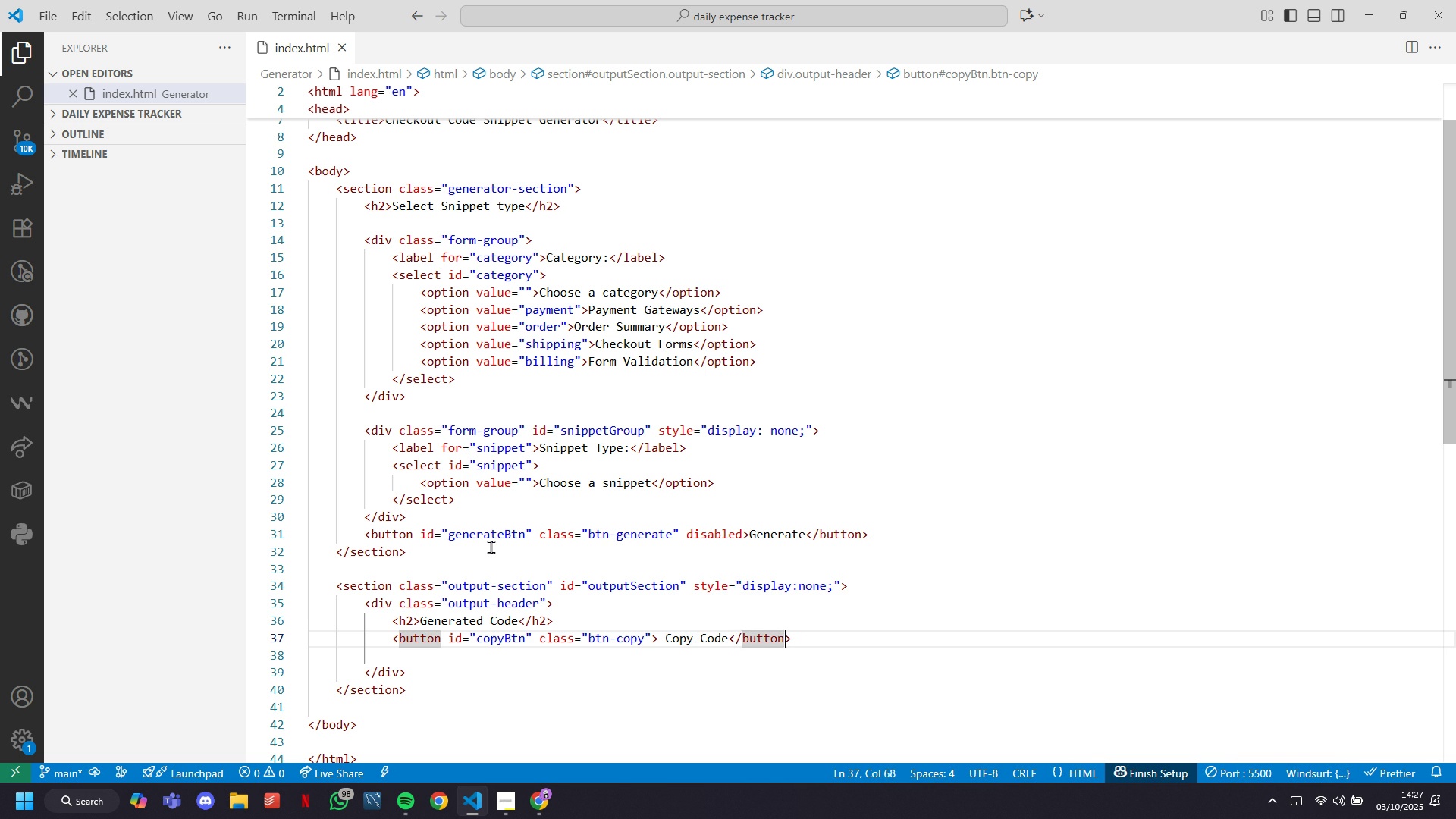 
key(ArrowRight)
 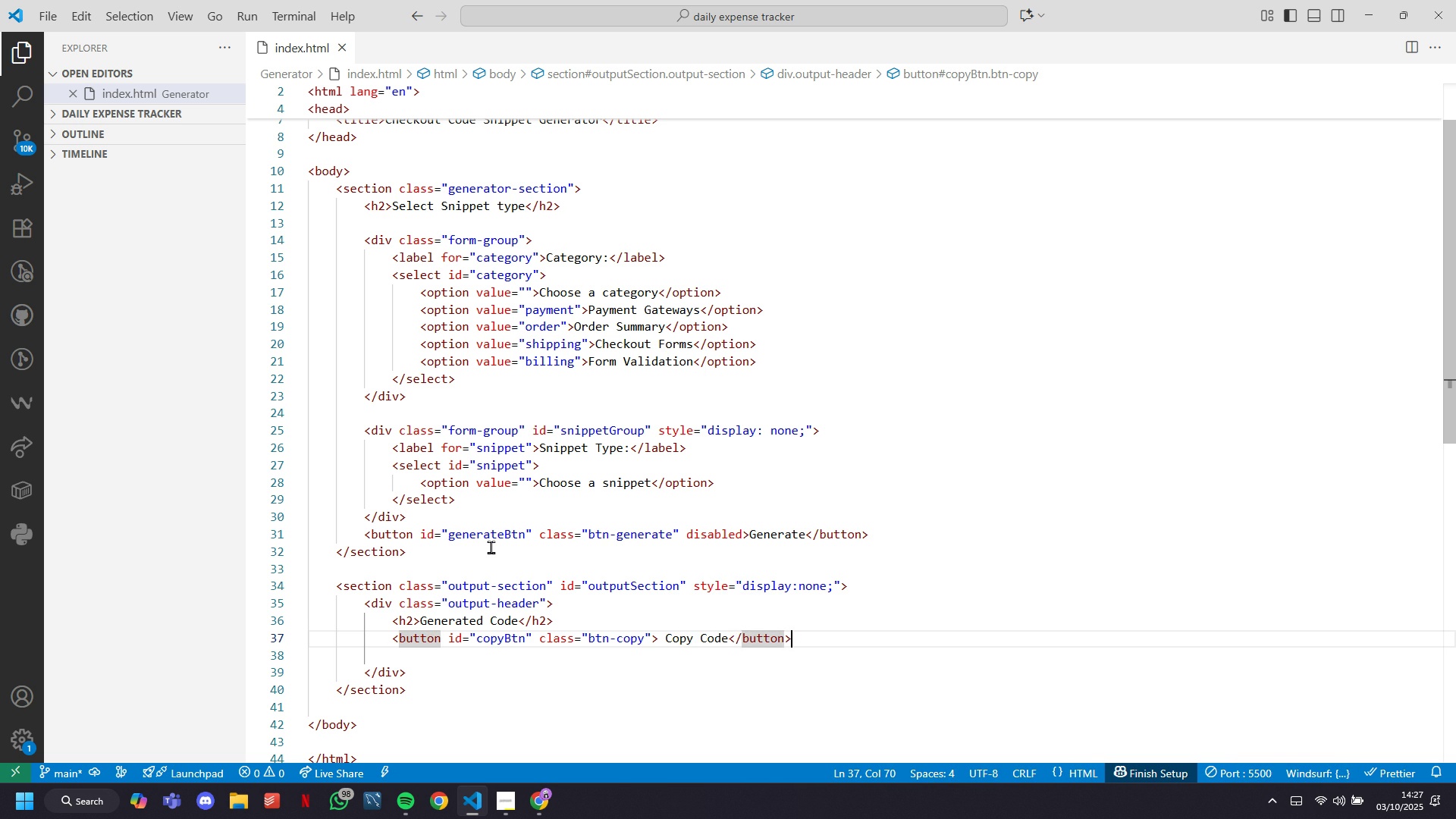 
key(ArrowRight)
 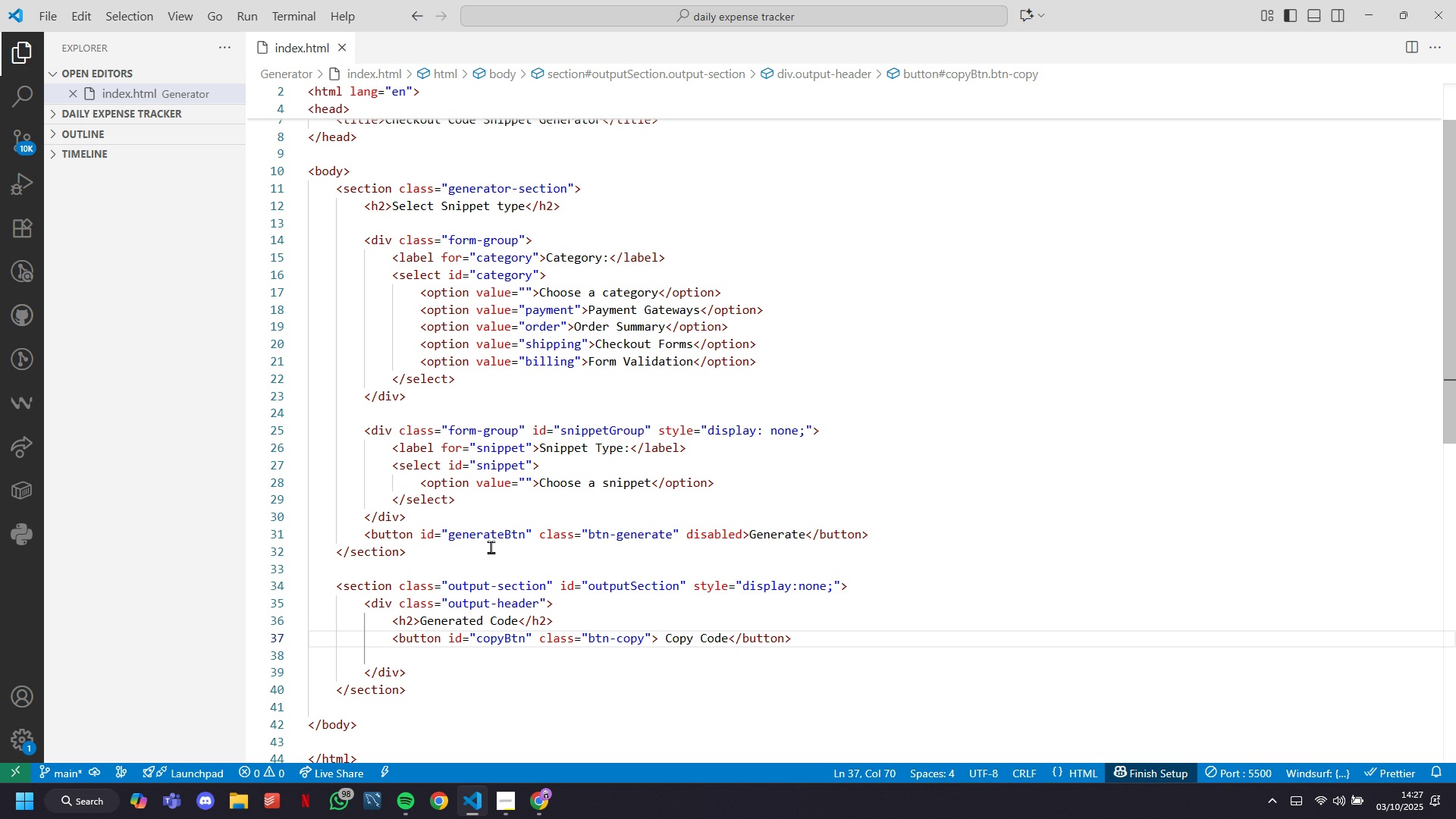 
key(ArrowDown)
 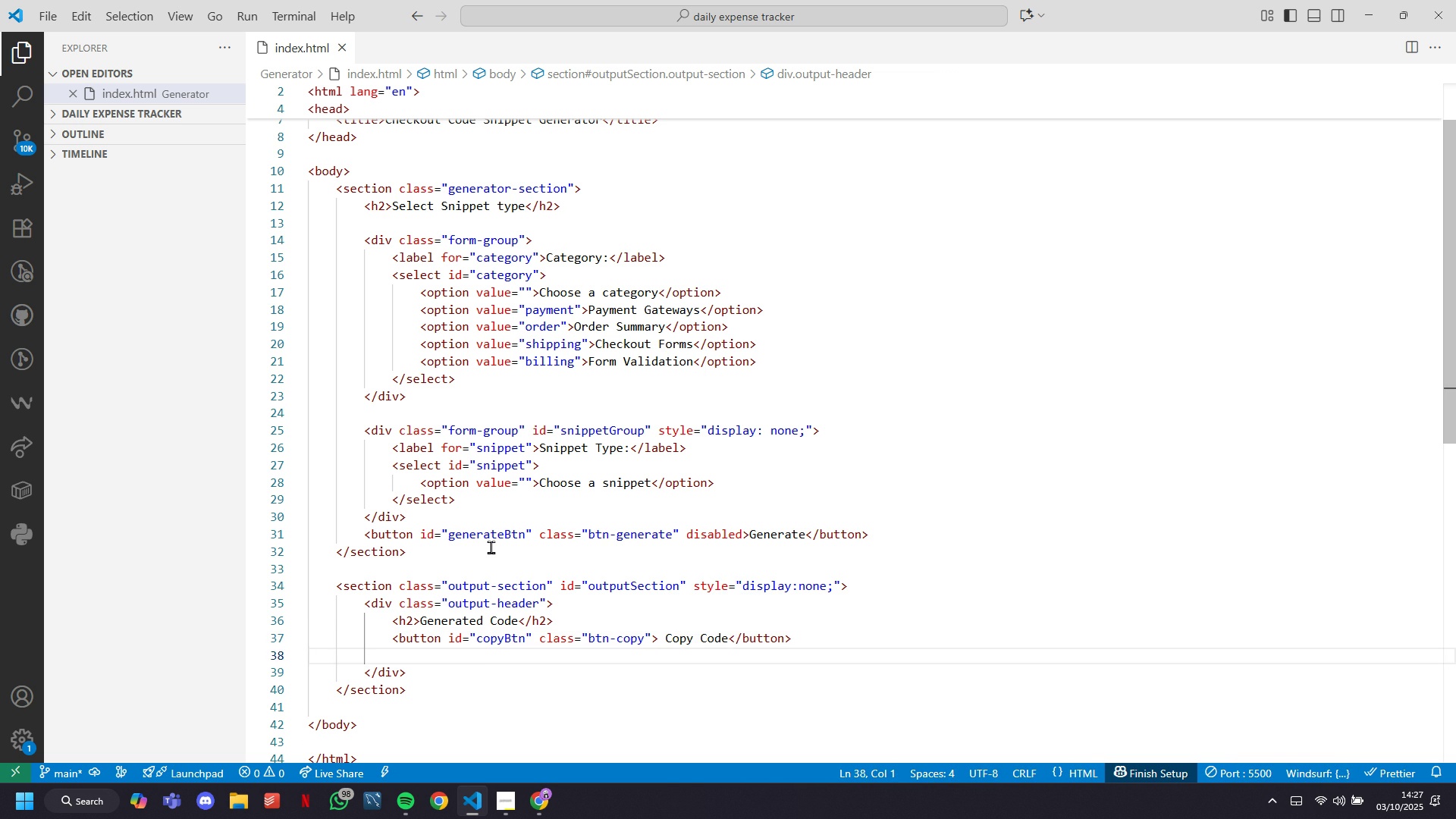 
key(Backspace)
 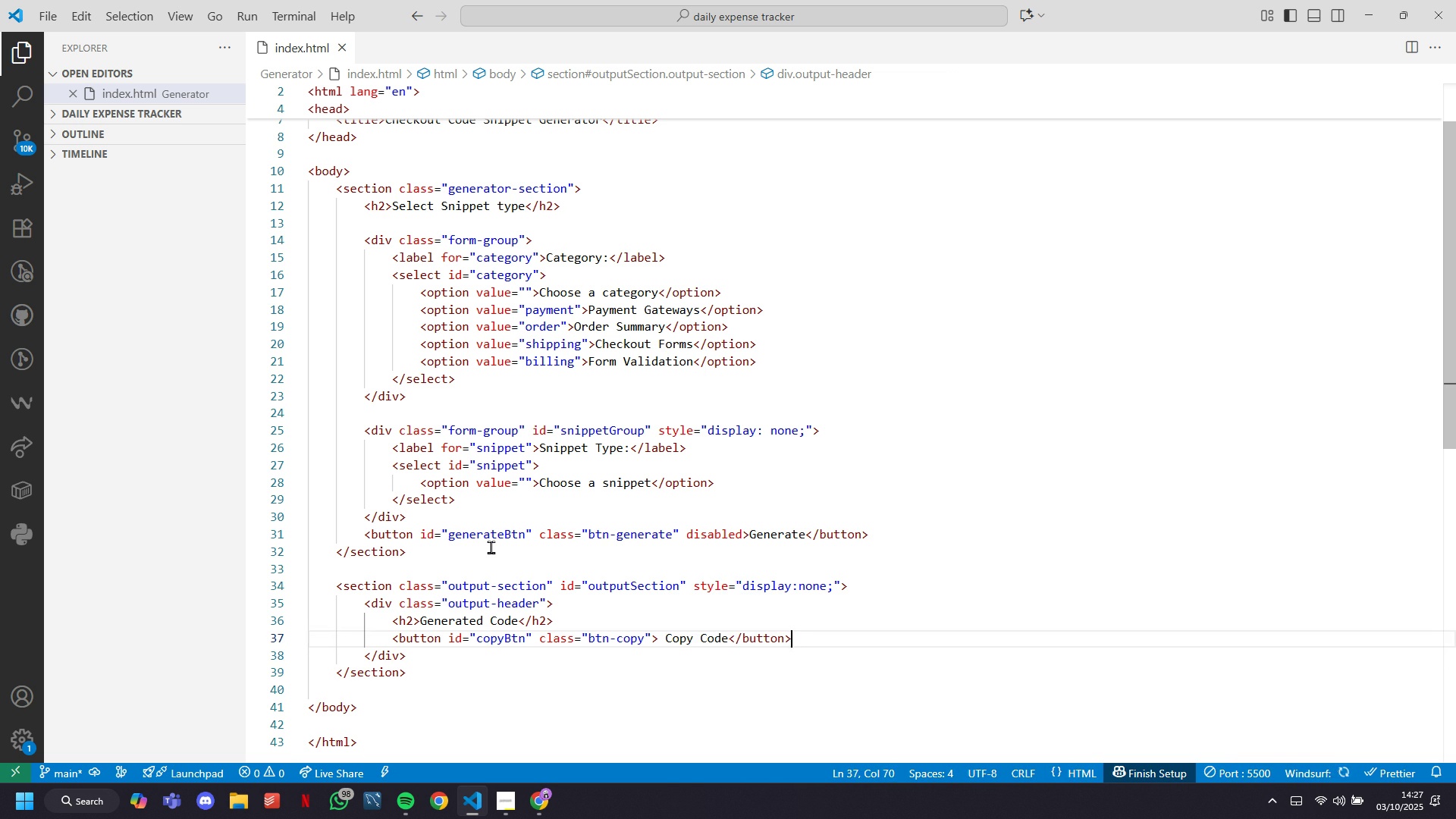 
key(ArrowDown)
 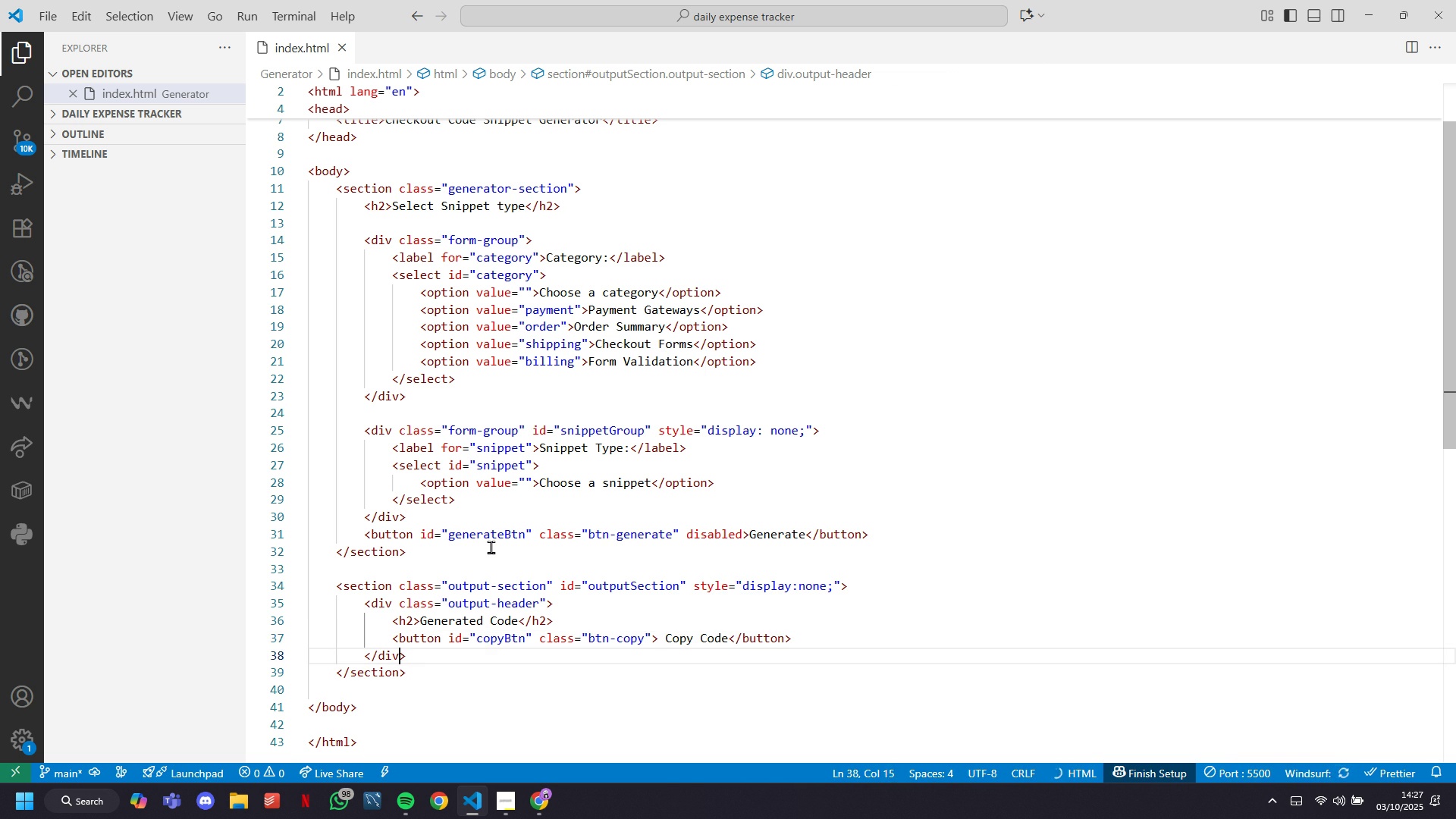 
key(ArrowLeft)
 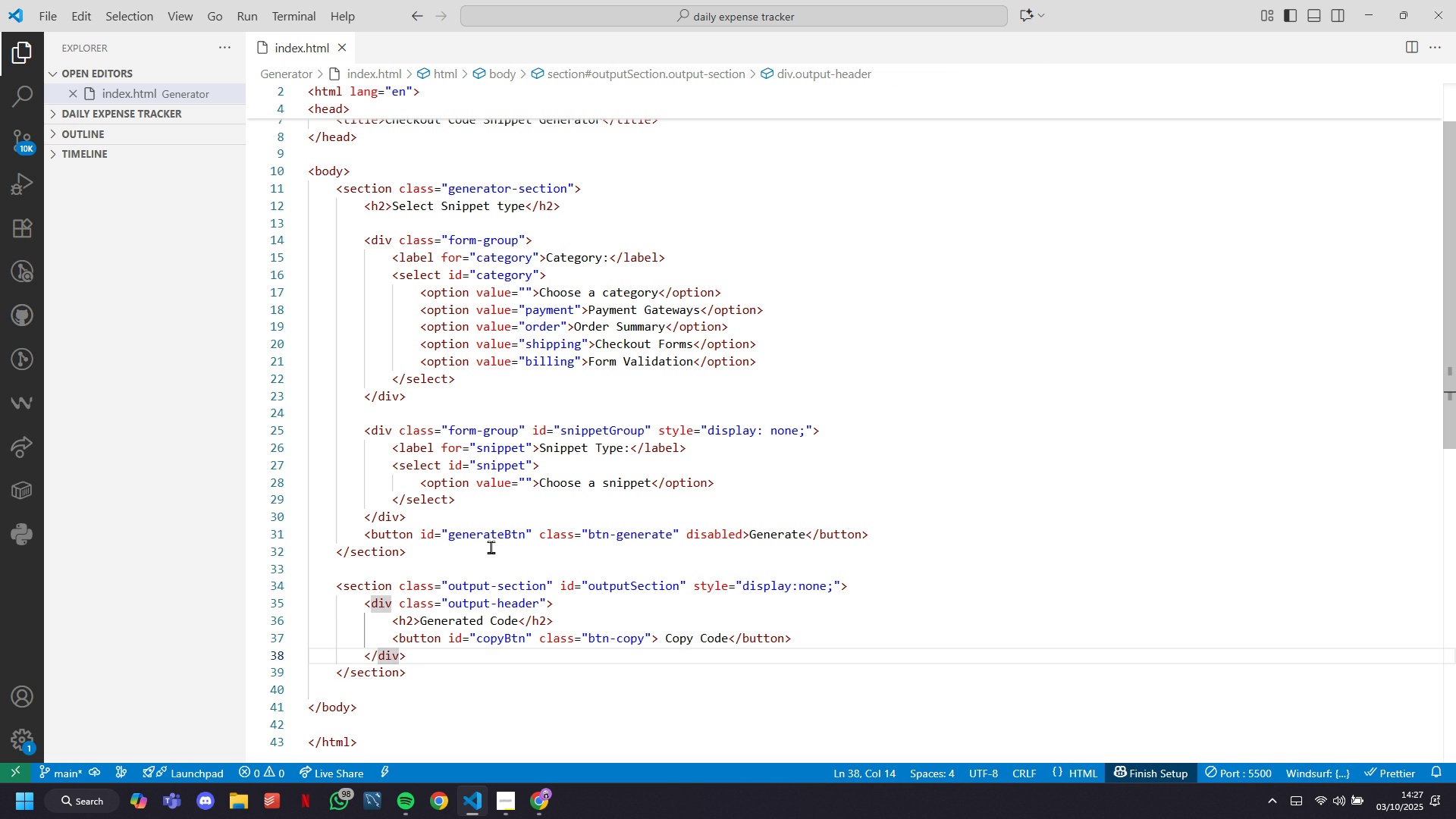 
key(ArrowRight)
 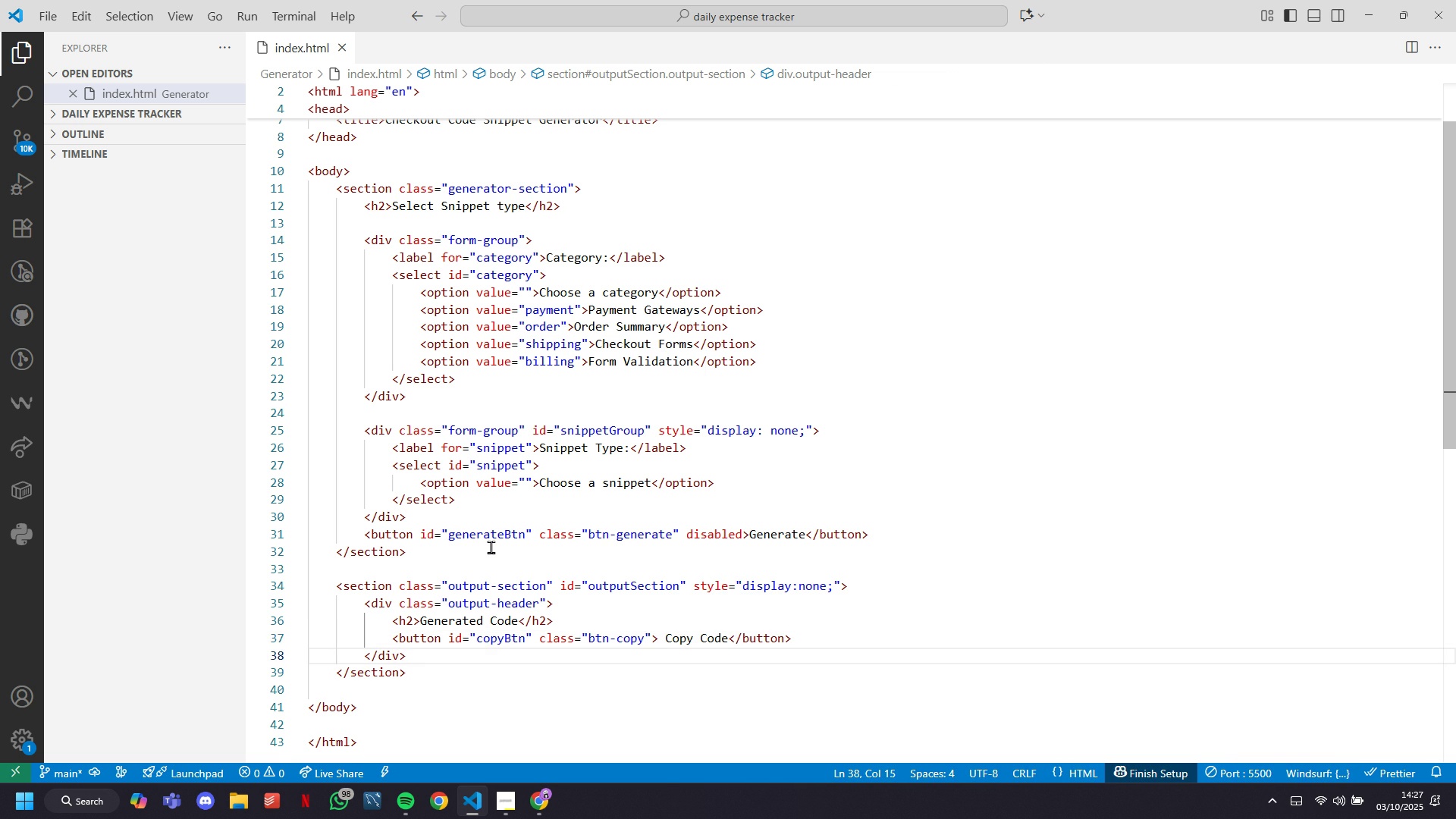 
key(Enter)
 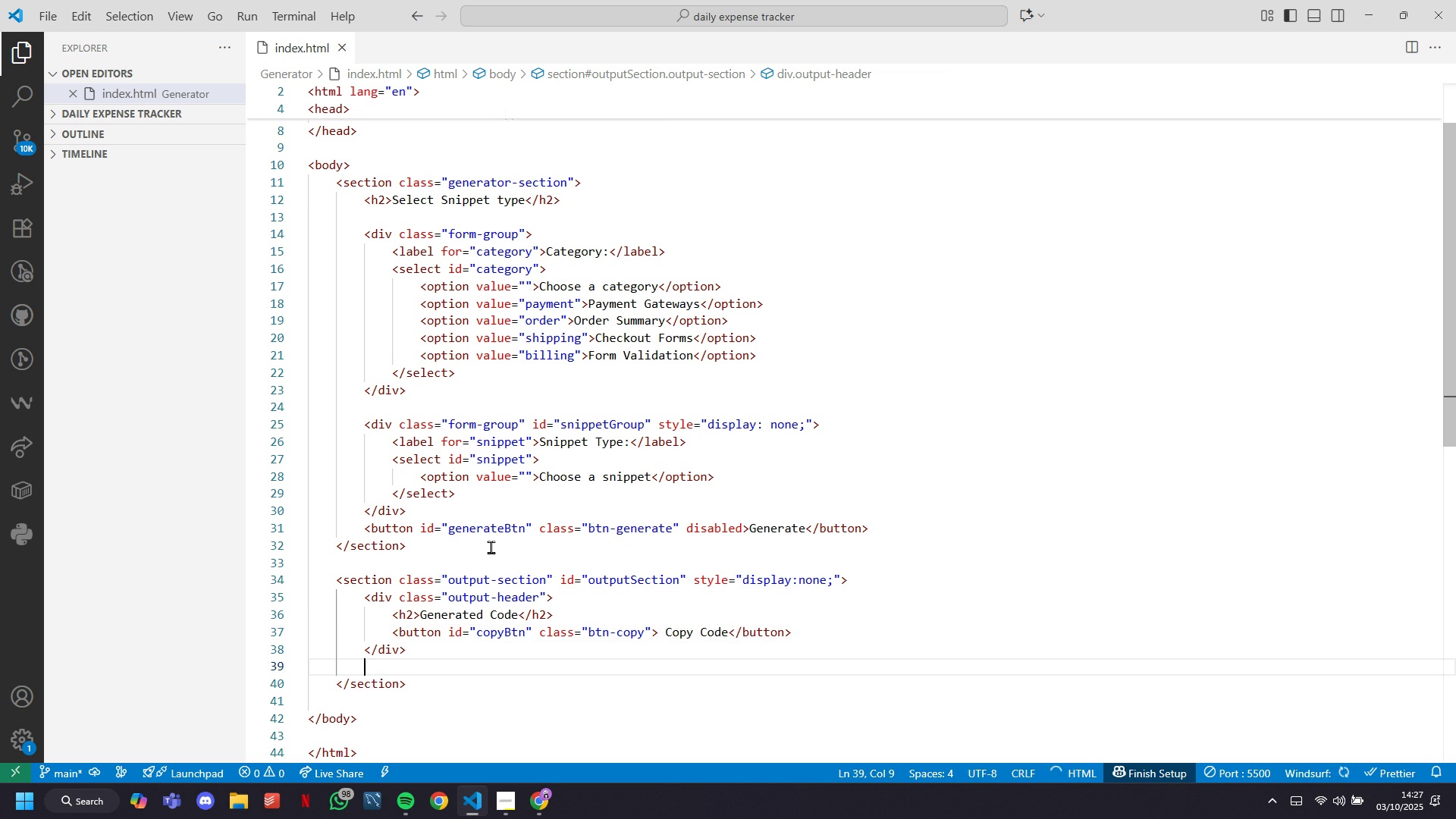 
key(Enter)
 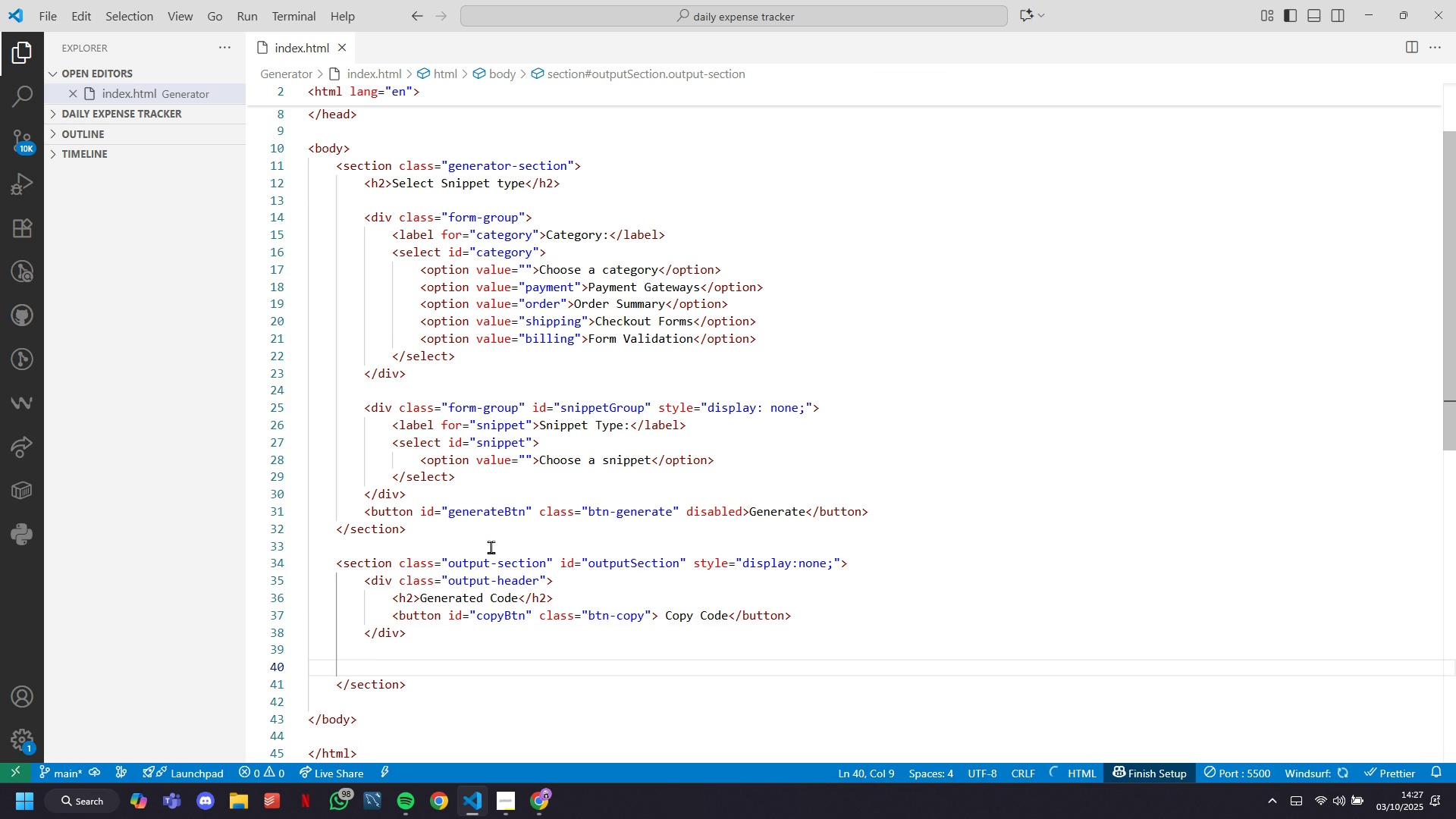 
type(div)
key(Tab)
 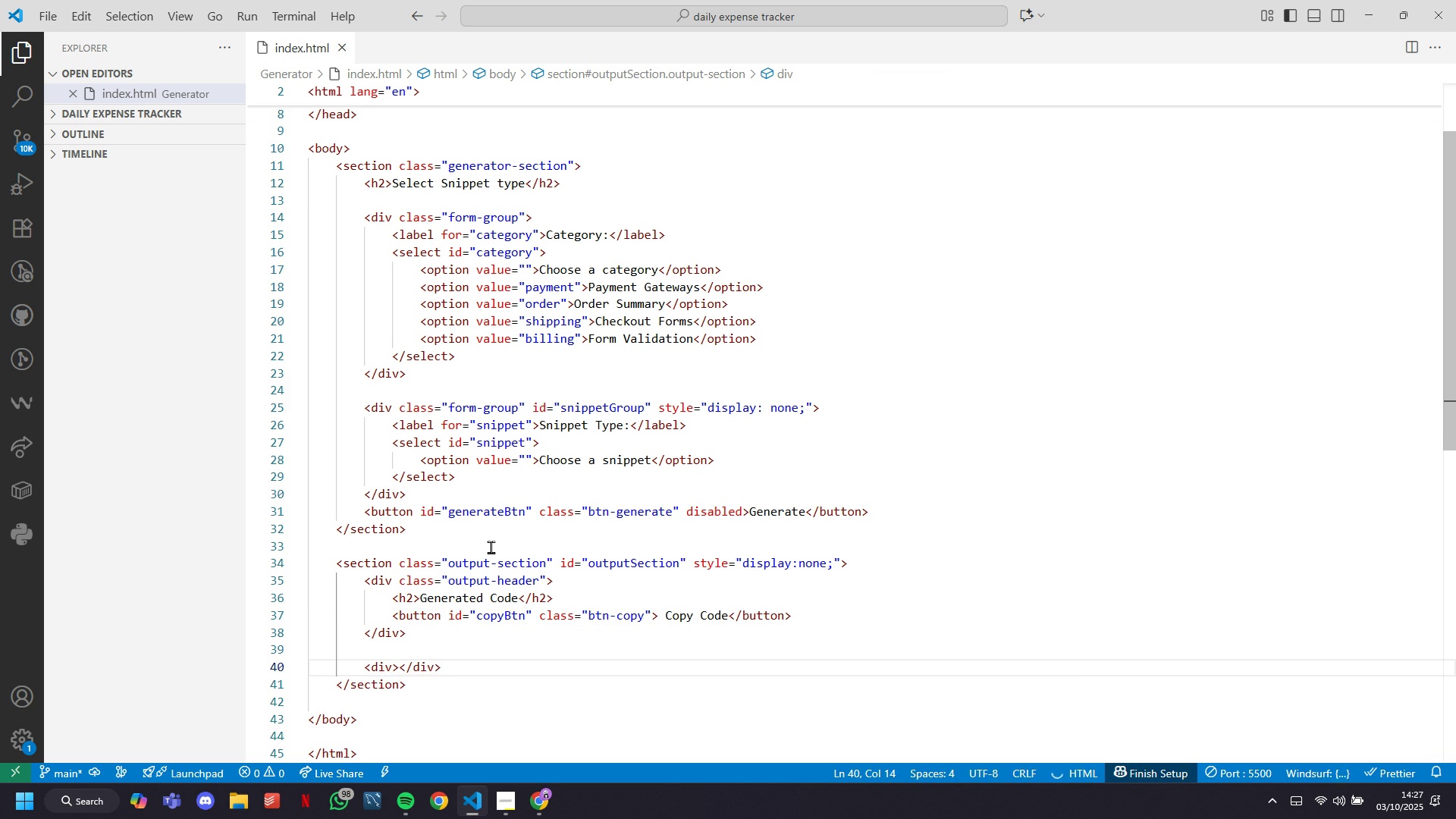 
key(Enter)
 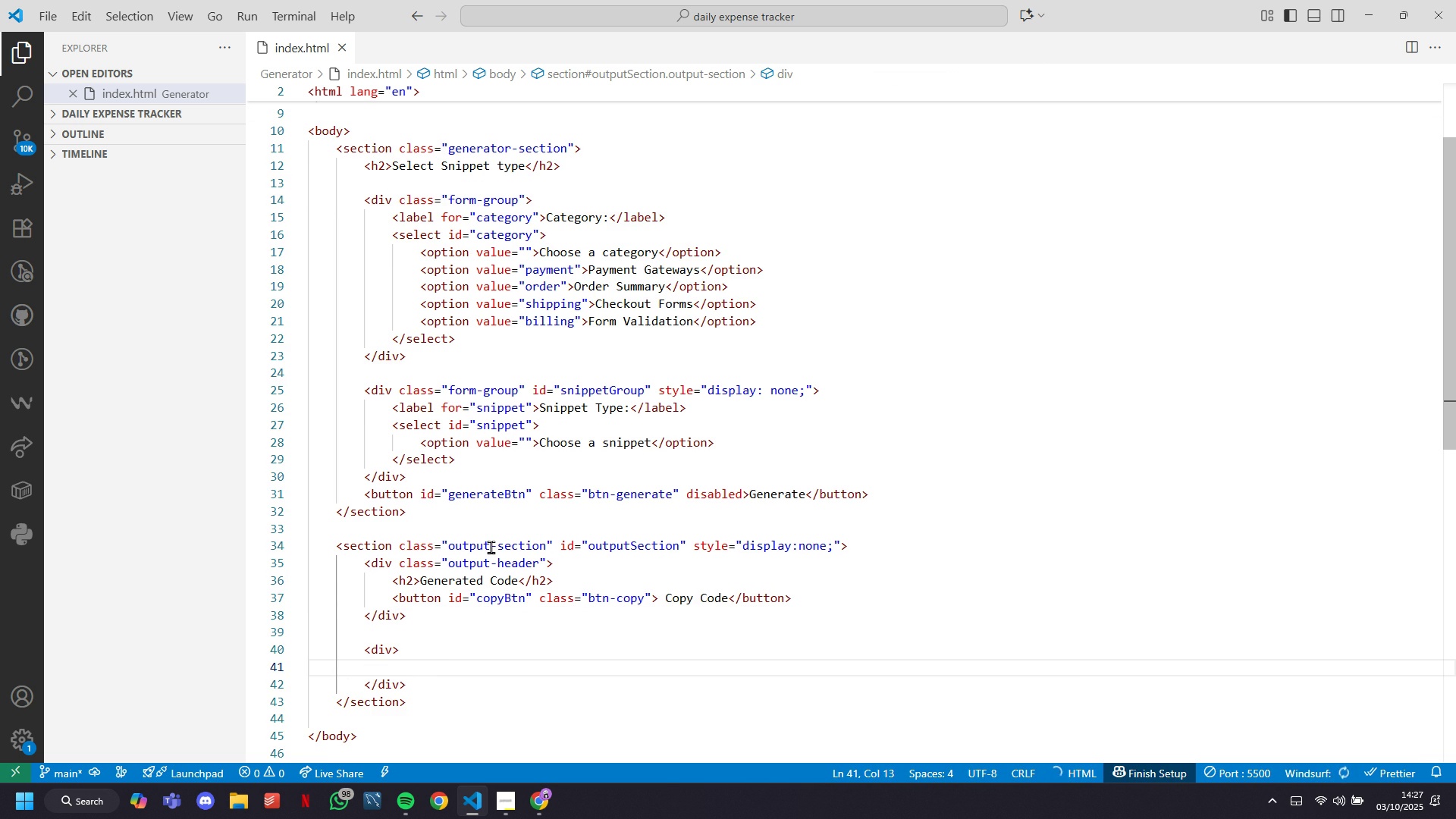 
key(ArrowLeft)
 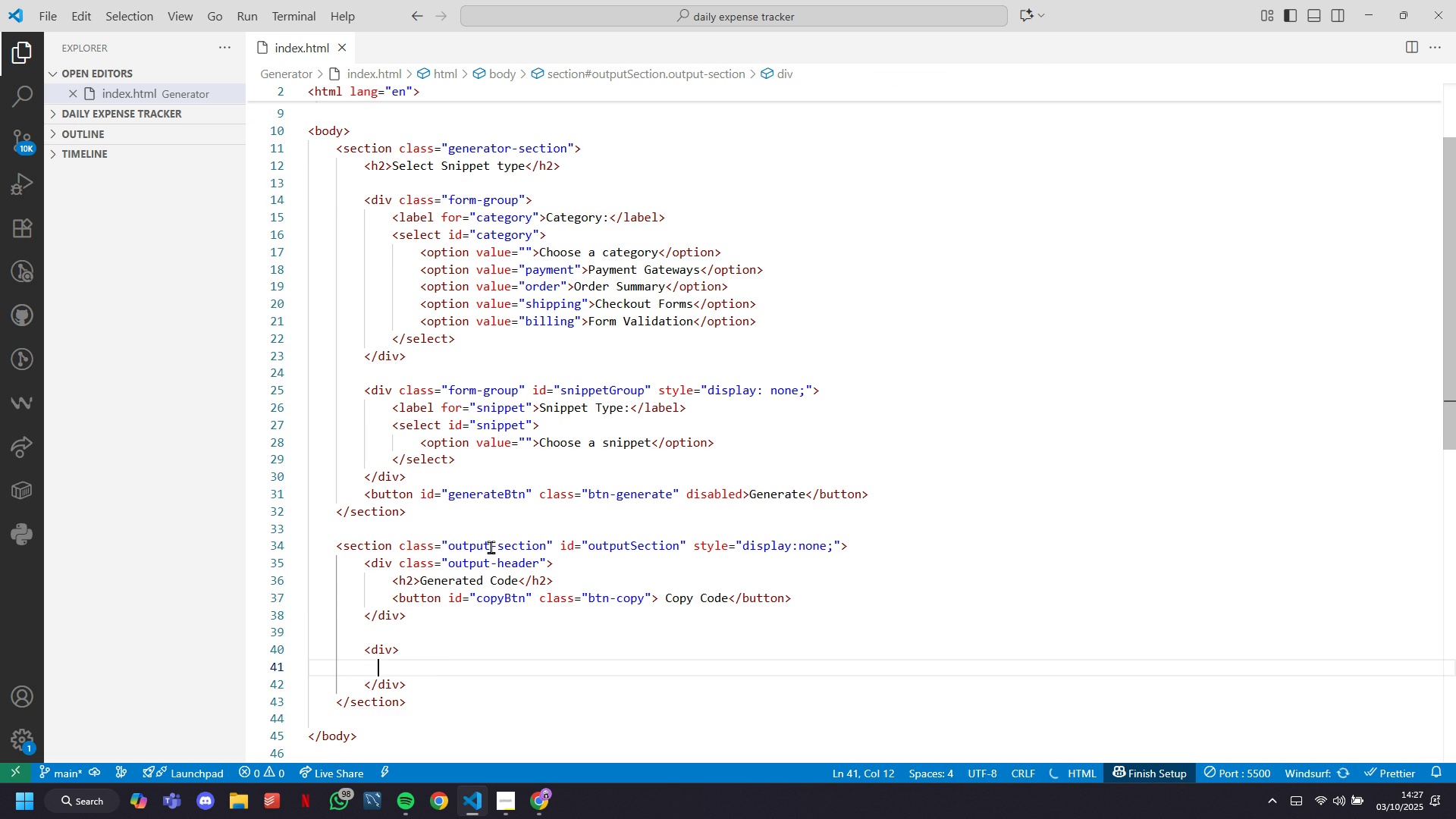 
key(ArrowLeft)